 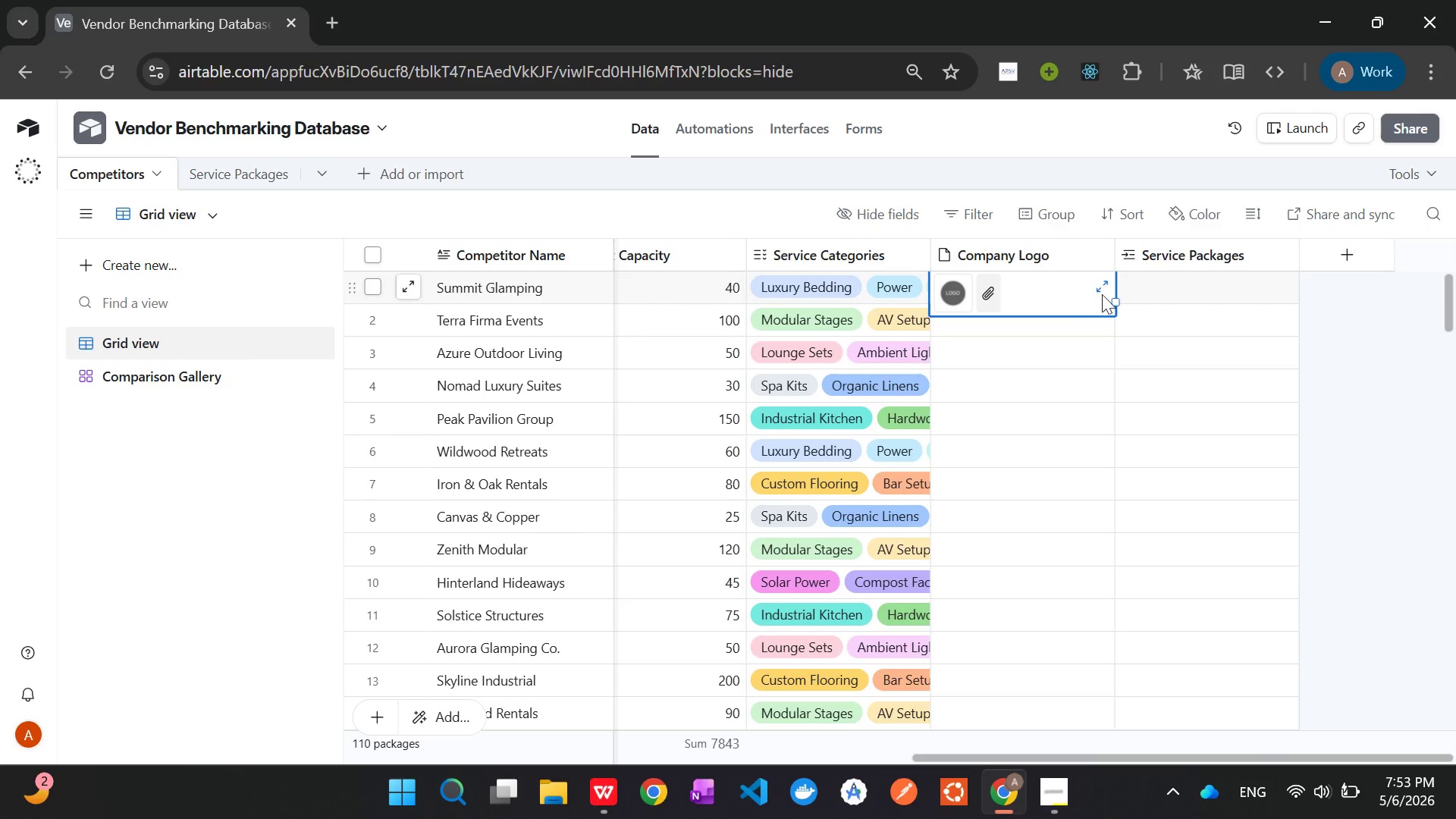 
left_click_drag(start_coordinate=[1112, 301], to_coordinate=[1101, 572])
 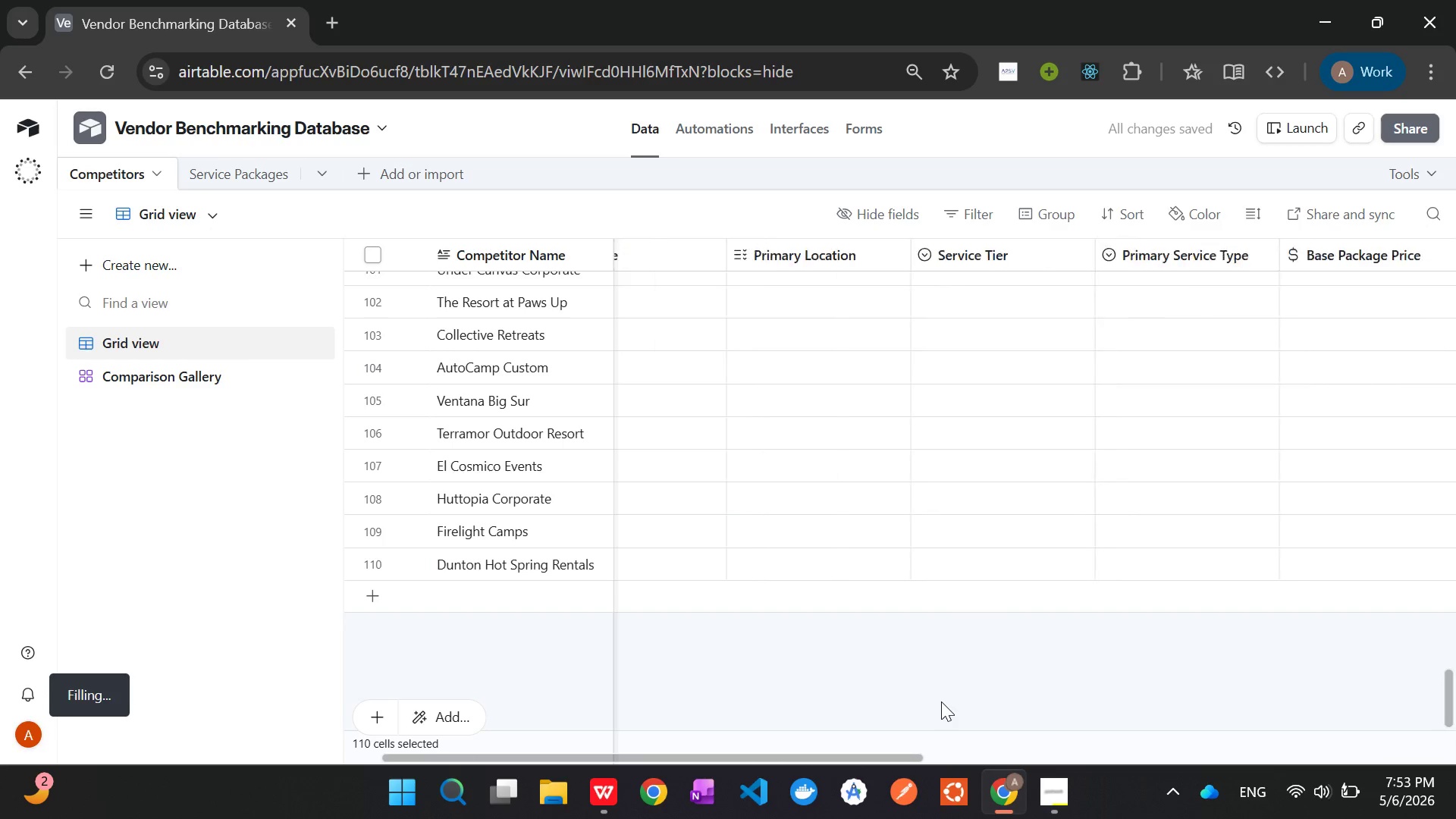 
wait(10.3)
 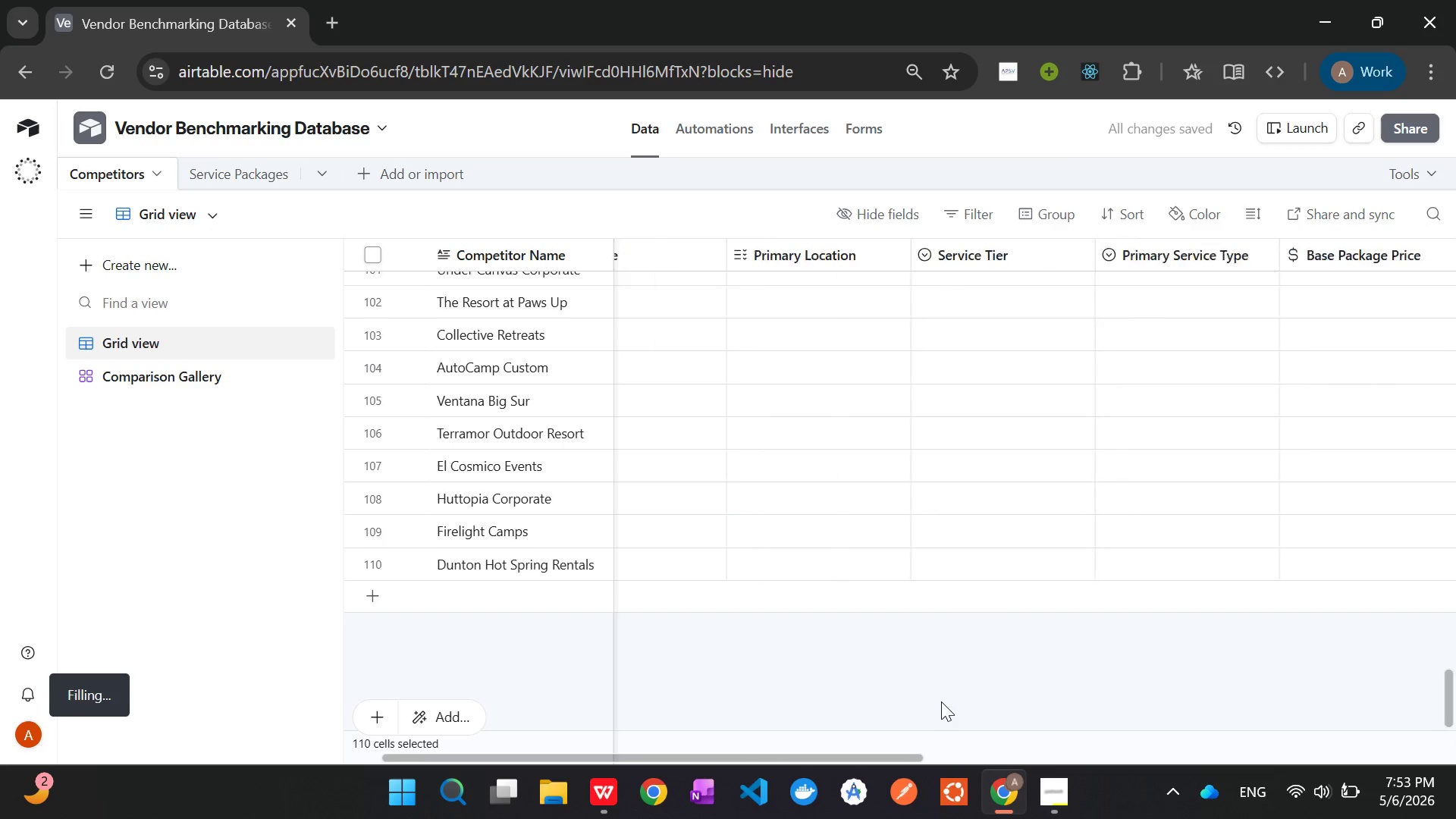 
mouse_move([825, 489])
 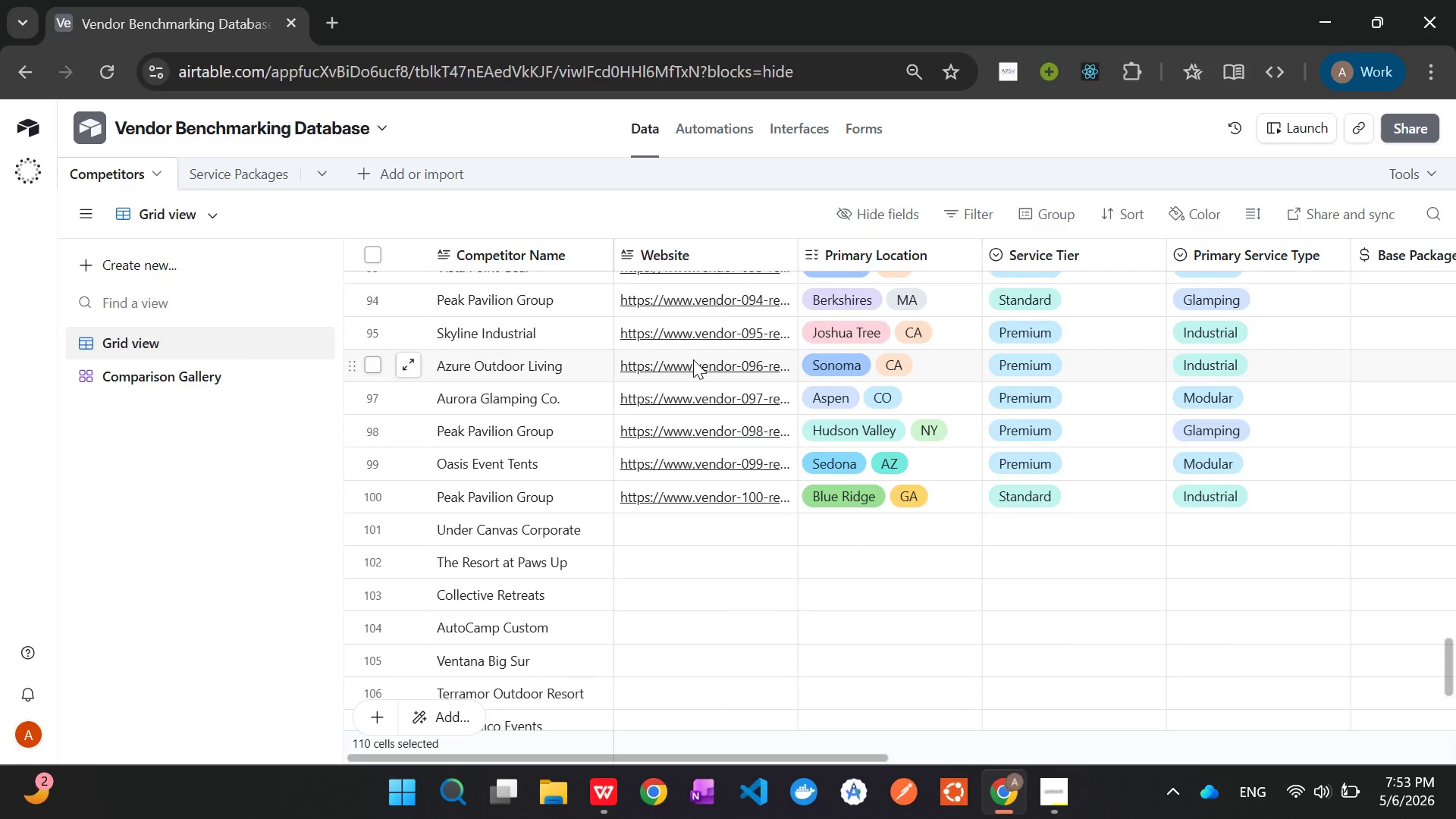 
left_click([693, 359])
 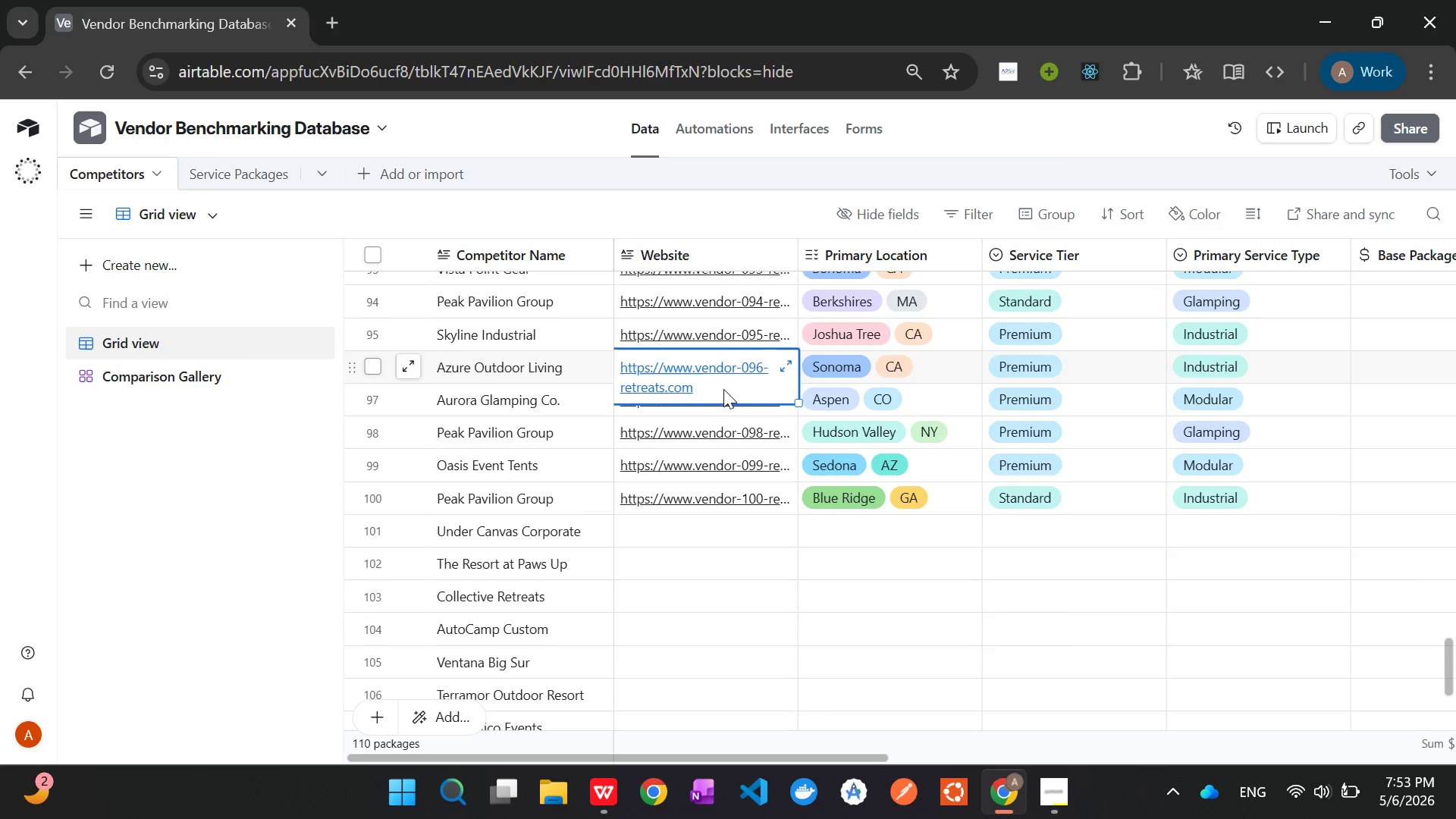 
left_click_drag(start_coordinate=[733, 385], to_coordinate=[723, 504])
 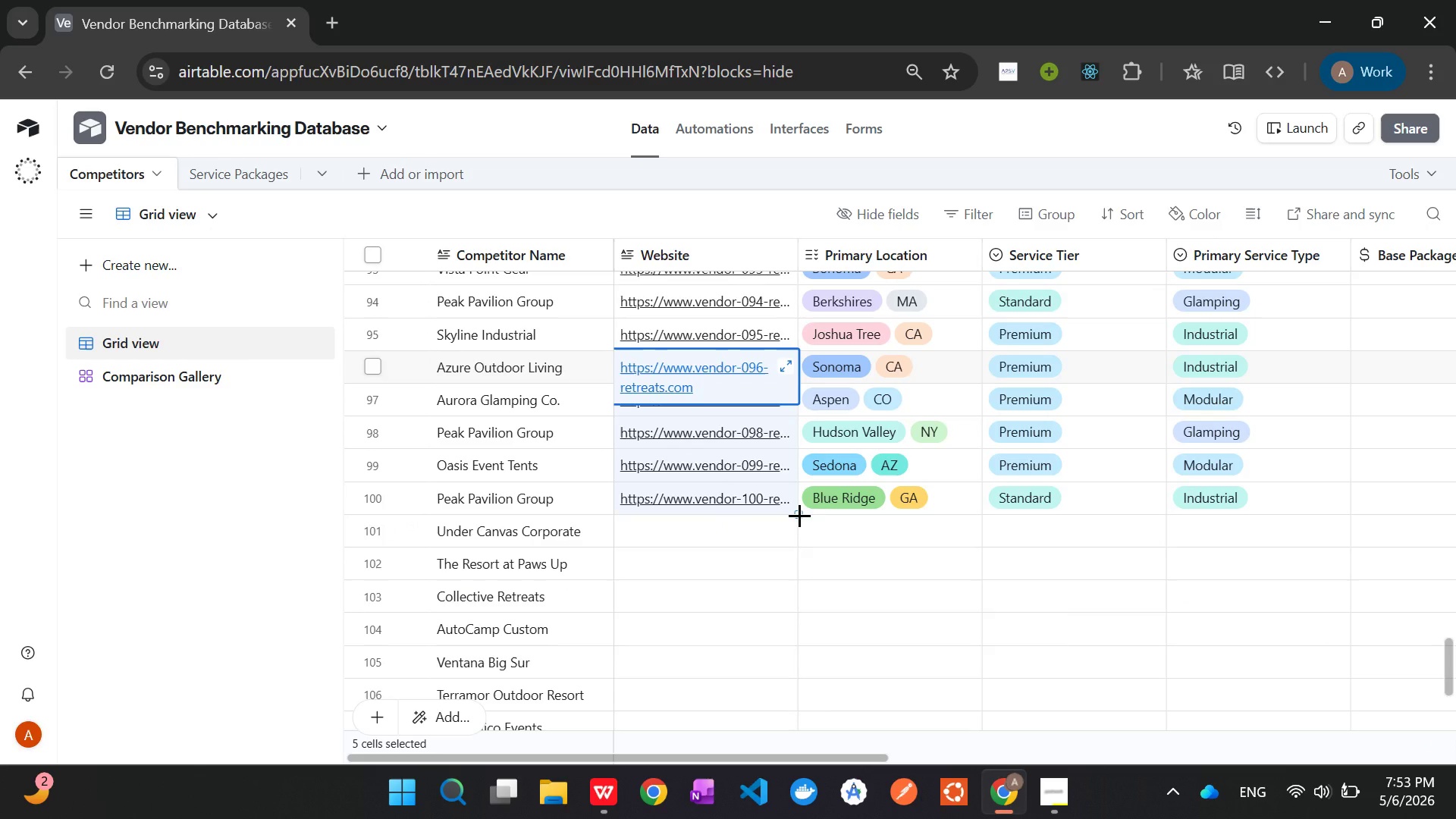 
left_click_drag(start_coordinate=[799, 515], to_coordinate=[783, 576])
 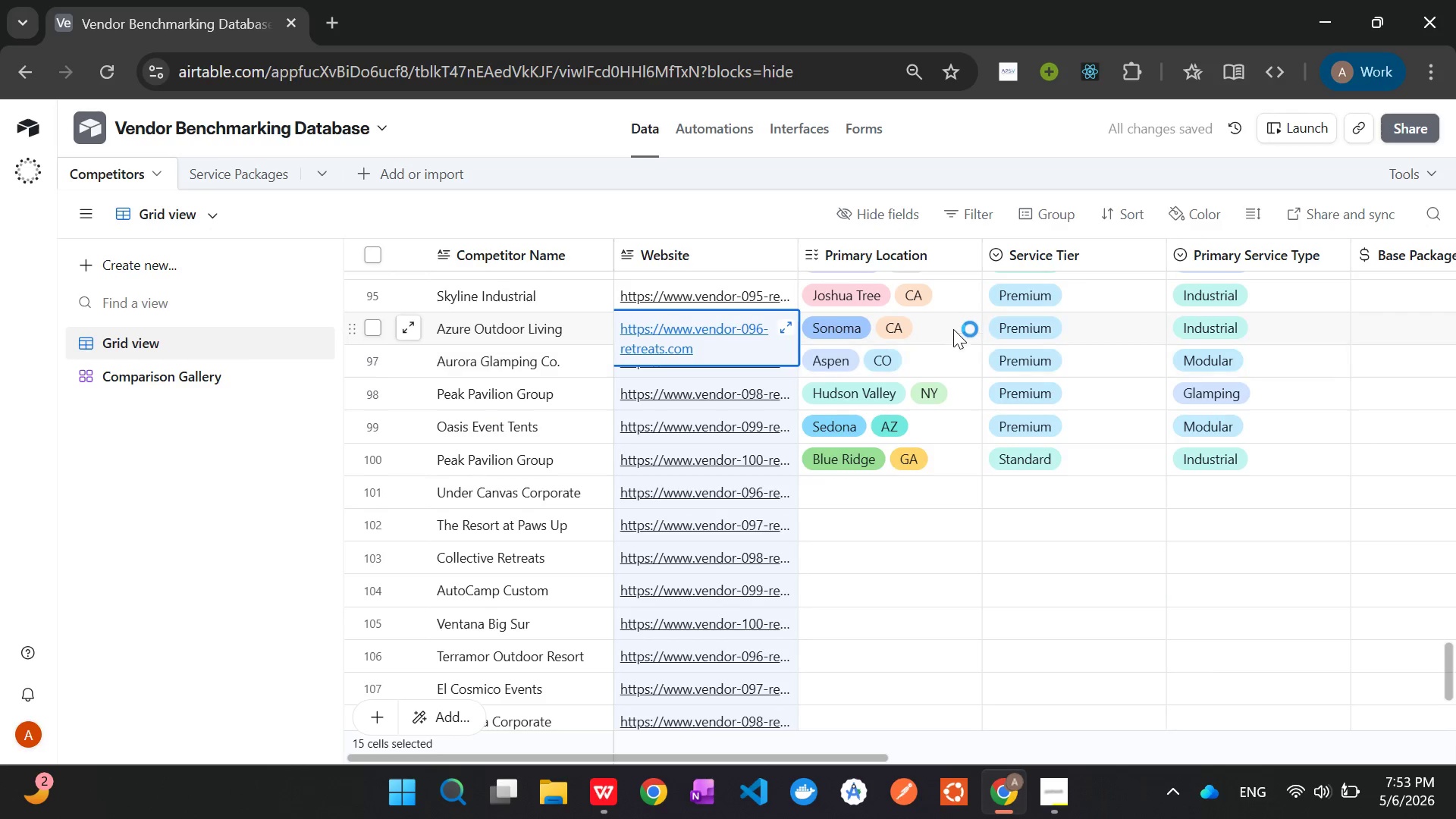 
left_click([959, 301])
 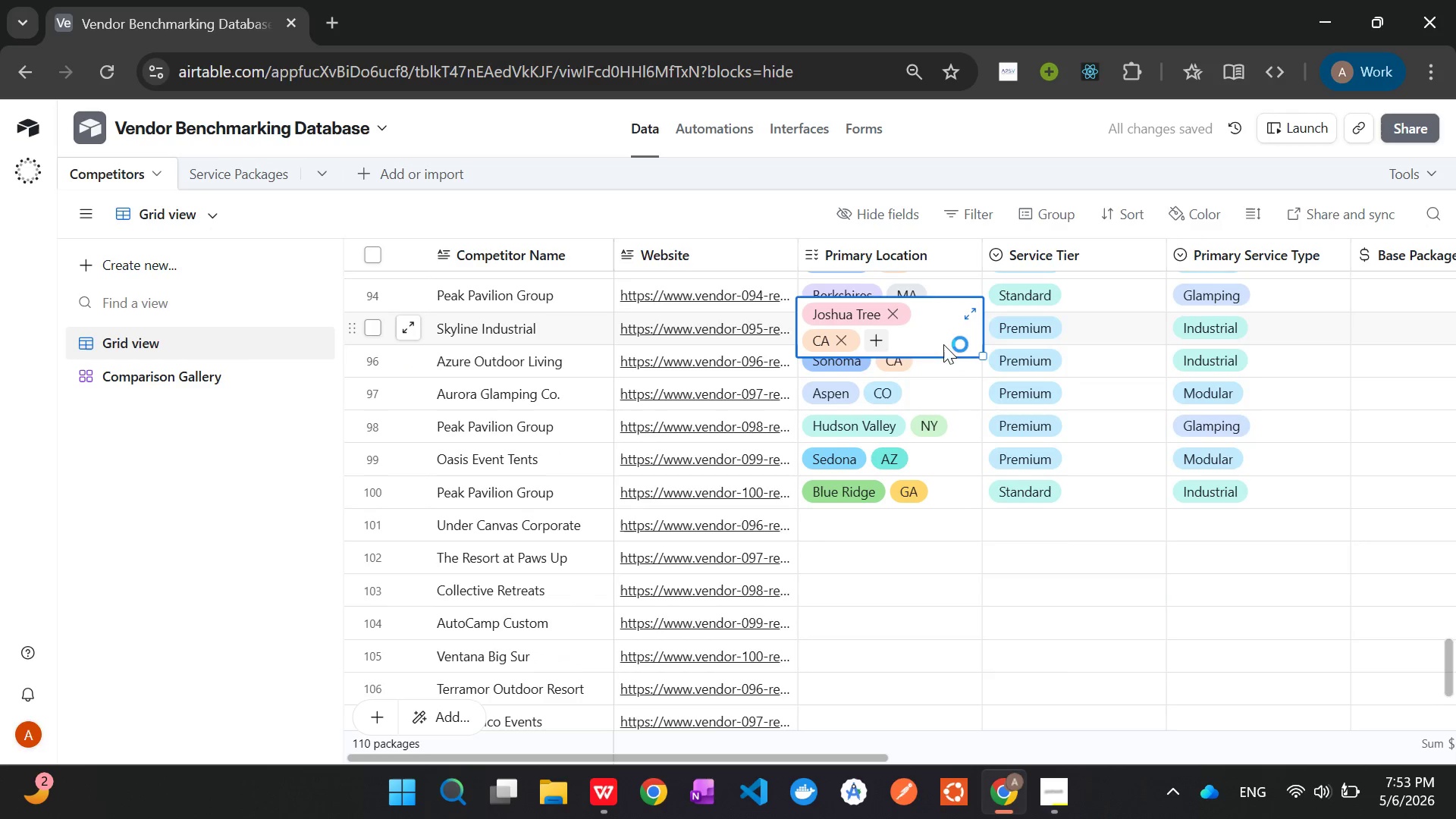 
left_click_drag(start_coordinate=[939, 337], to_coordinate=[915, 510])
 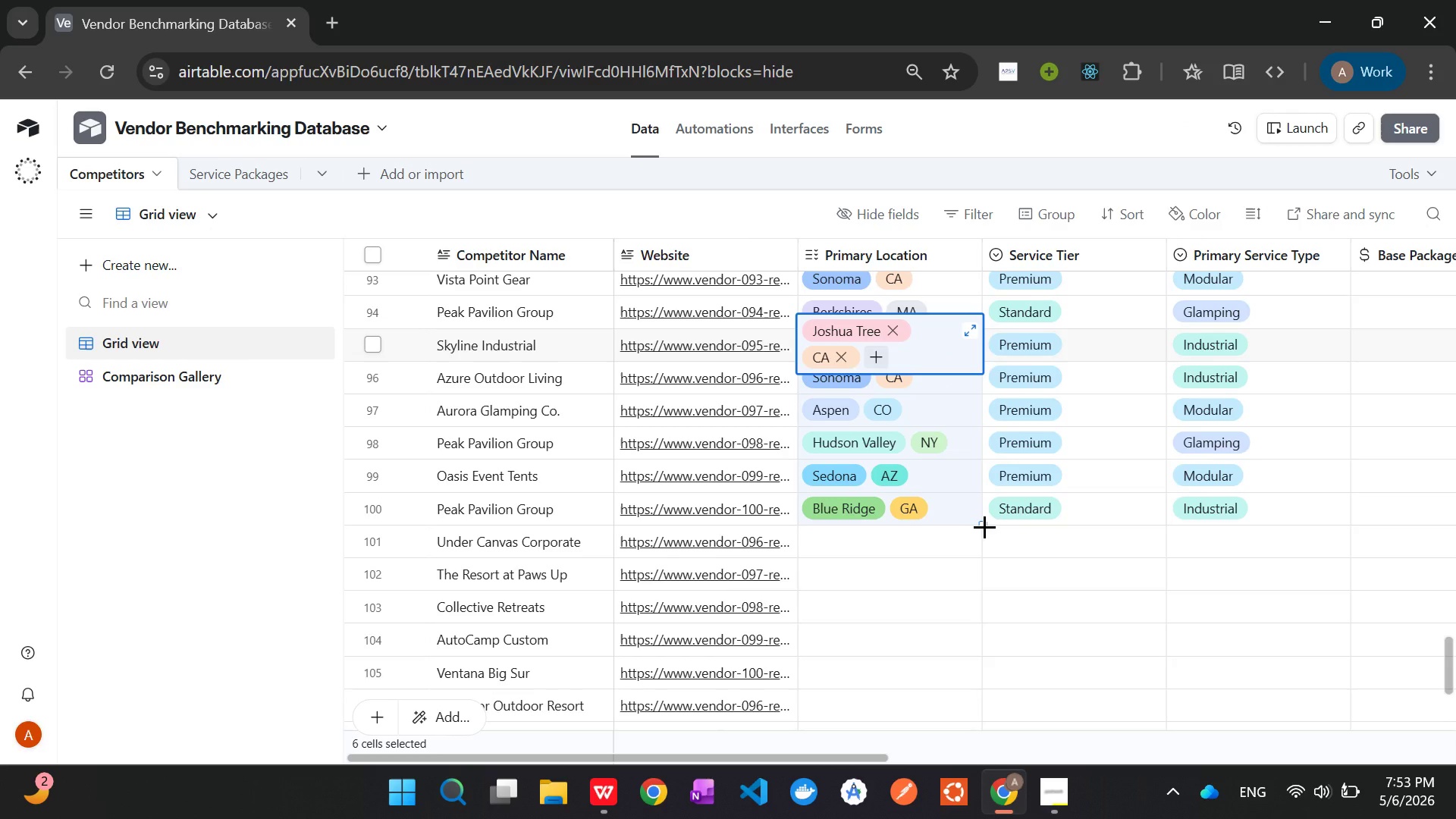 
left_click_drag(start_coordinate=[984, 526], to_coordinate=[954, 579])
 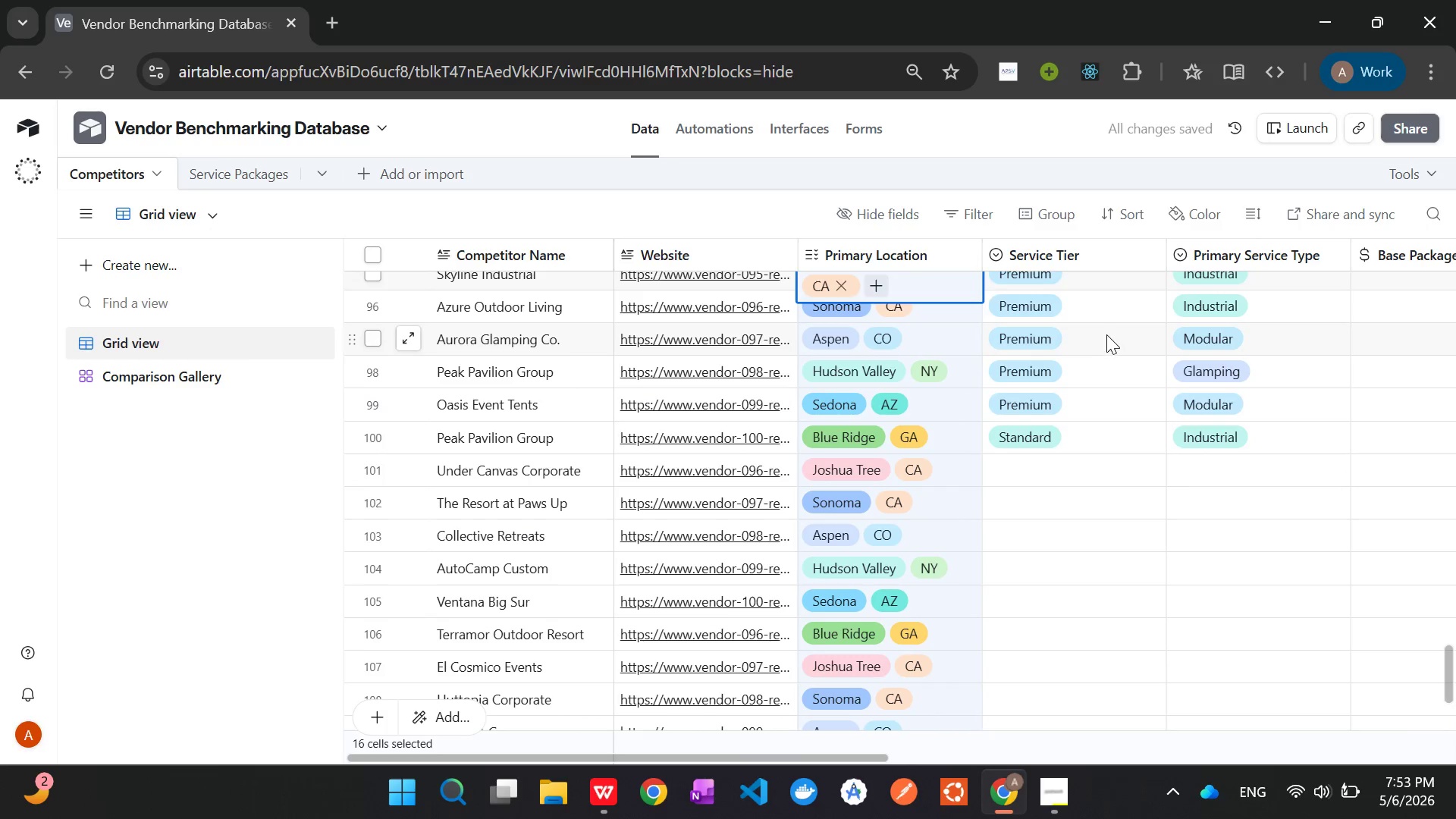 
left_click([1103, 315])
 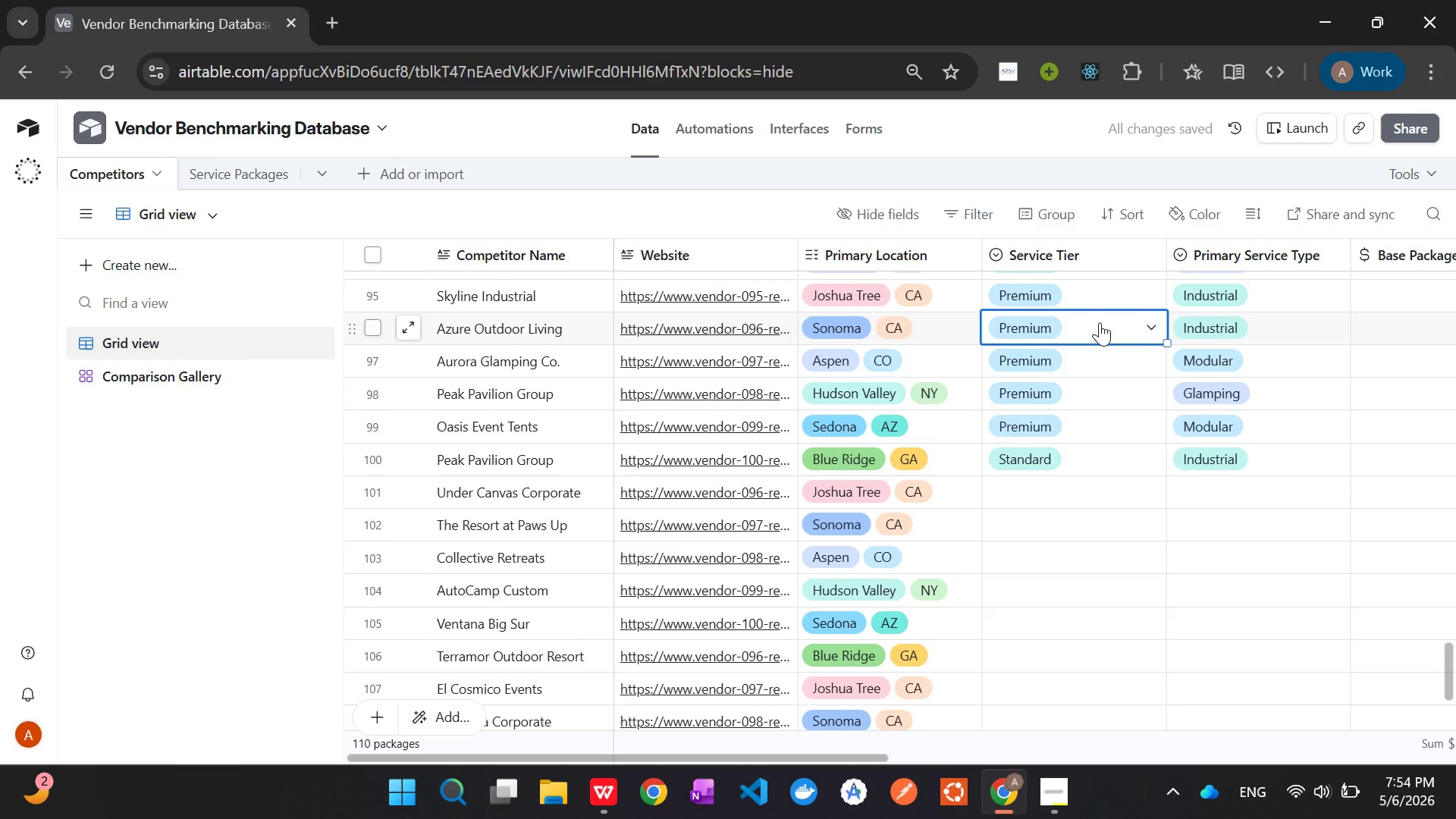 
left_click_drag(start_coordinate=[1100, 322], to_coordinate=[1098, 359])
 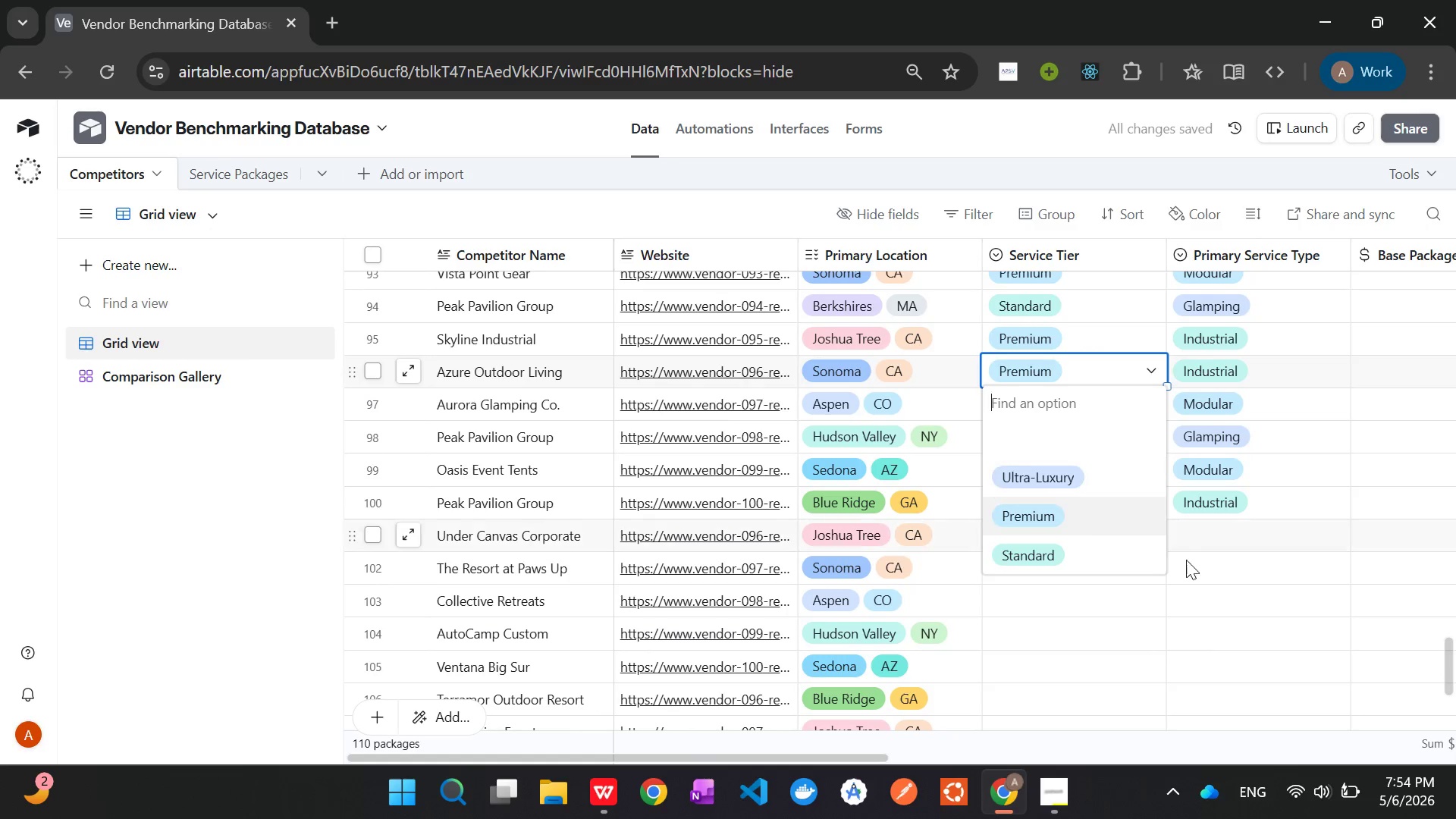 
left_click([1249, 576])
 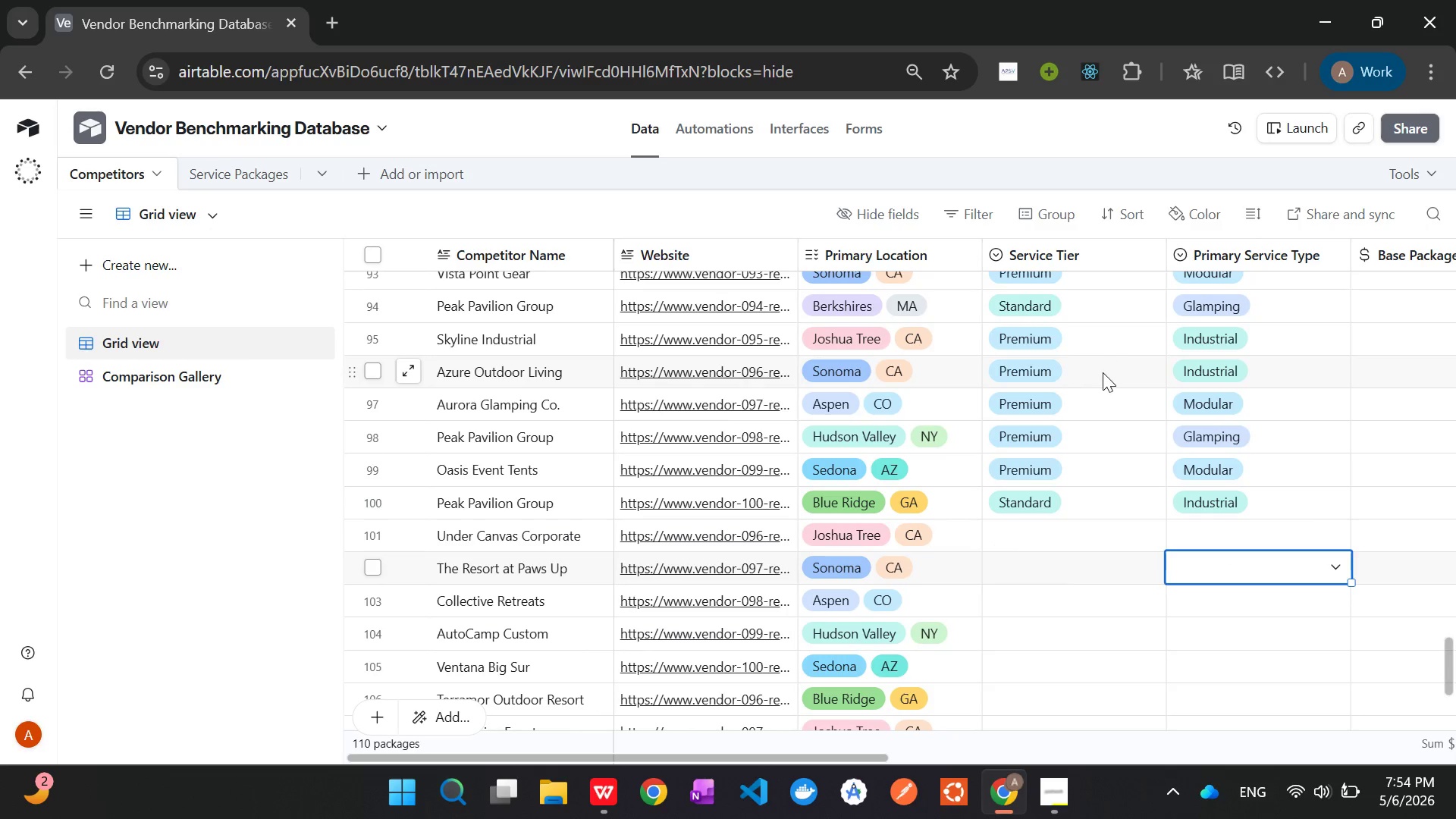 
left_click([1102, 373])
 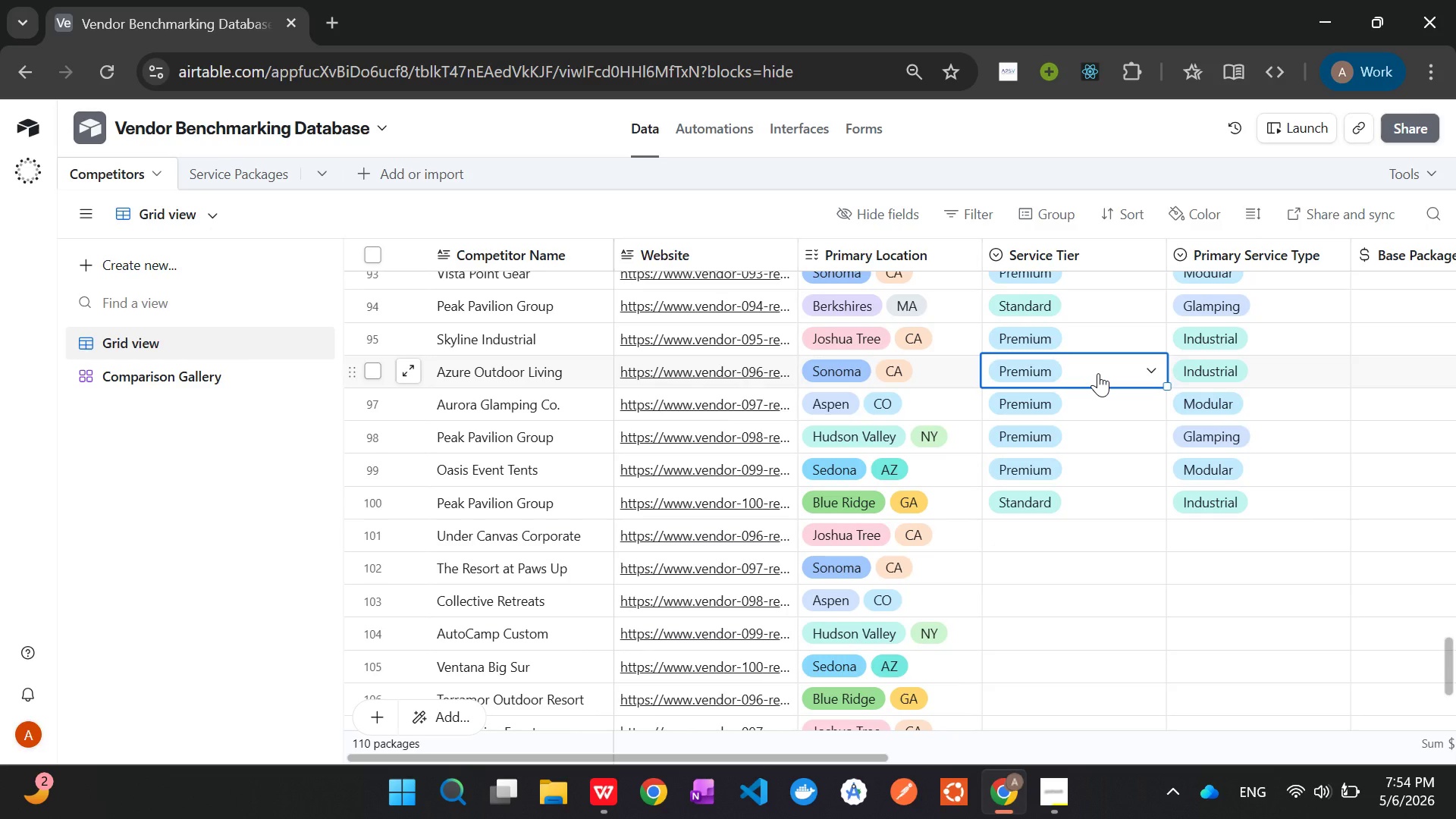 
left_click_drag(start_coordinate=[1098, 373], to_coordinate=[1092, 495])
 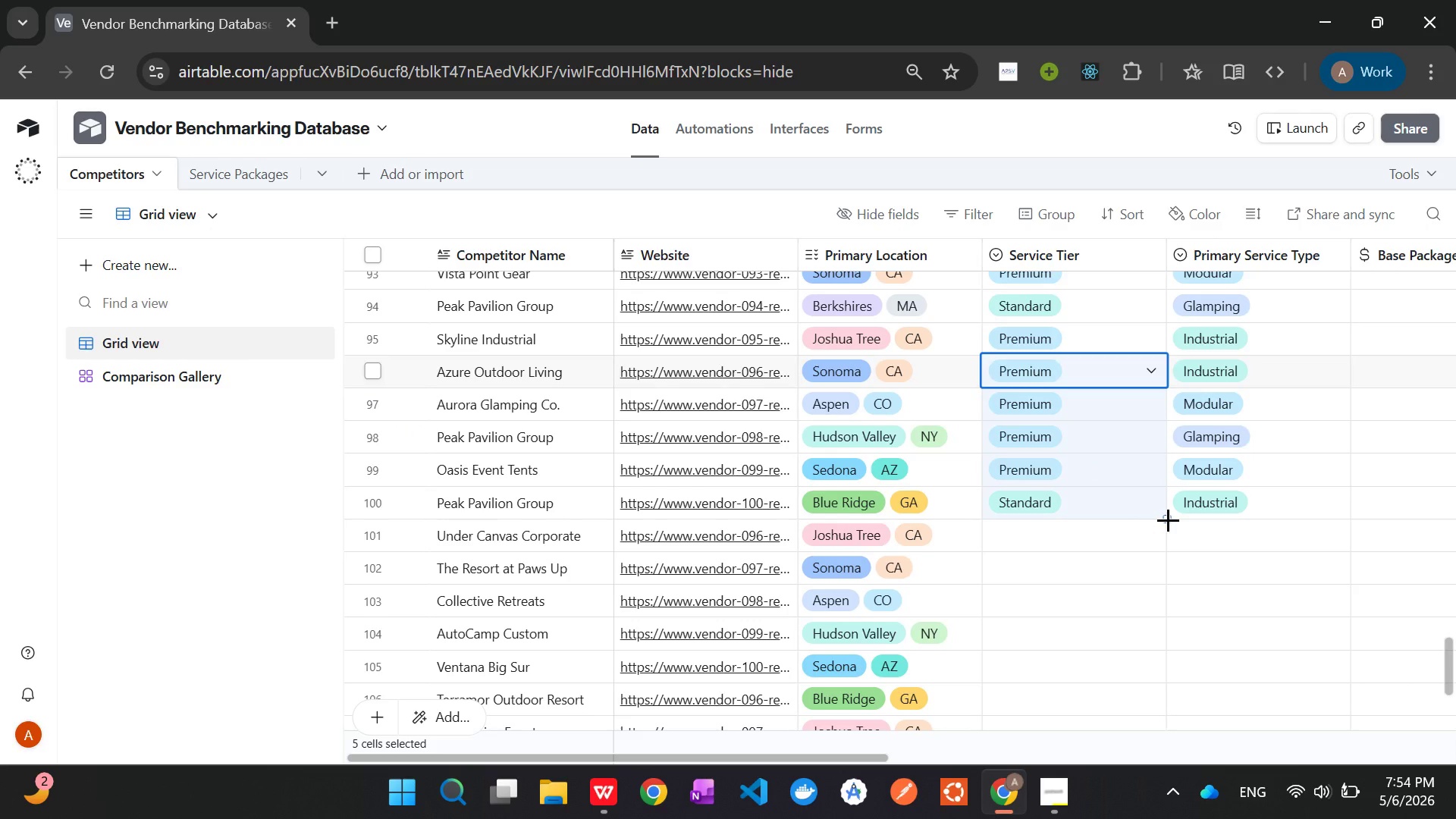 
left_click_drag(start_coordinate=[1168, 519], to_coordinate=[1131, 570])
 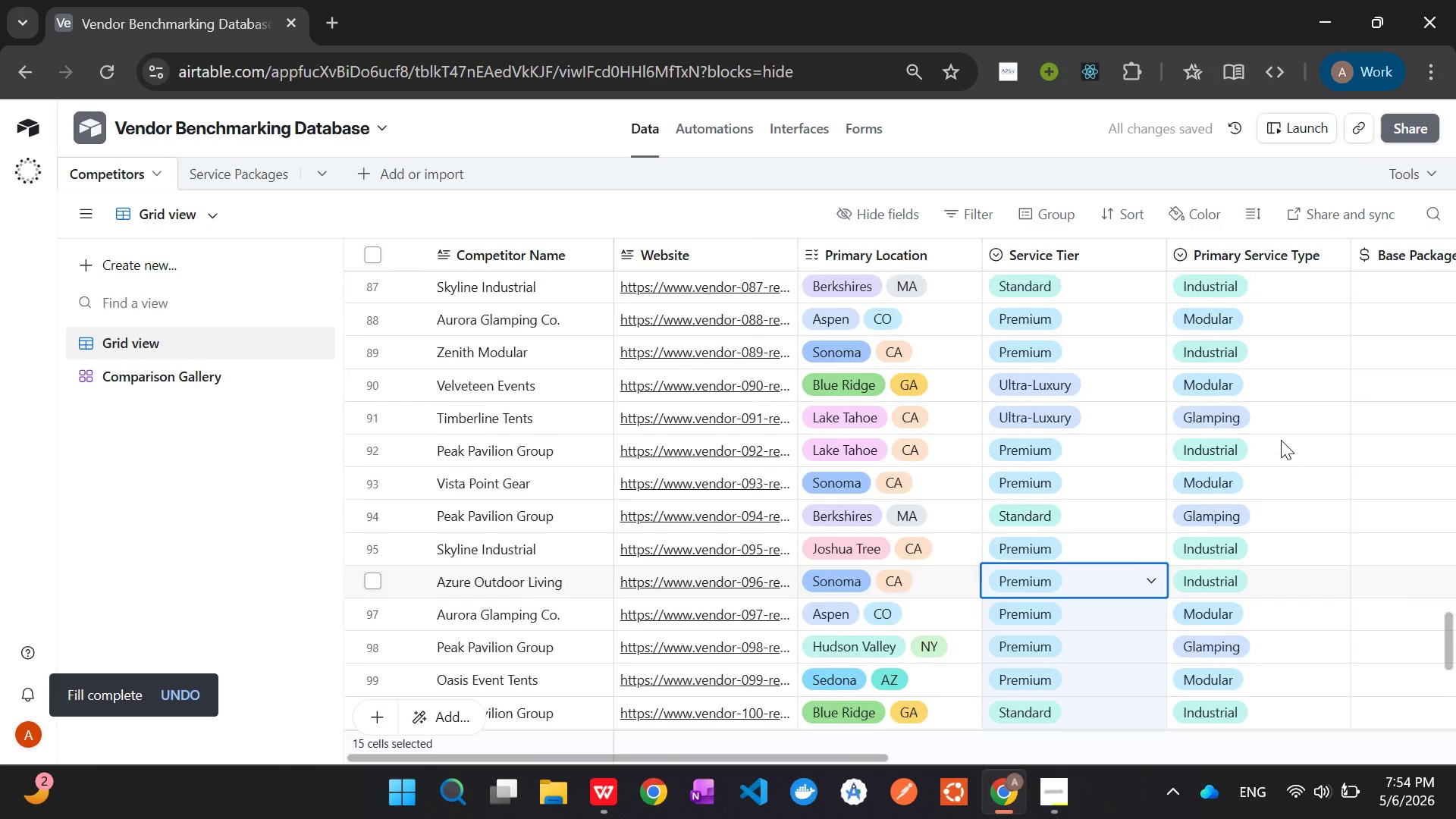 
left_click([1269, 383])
 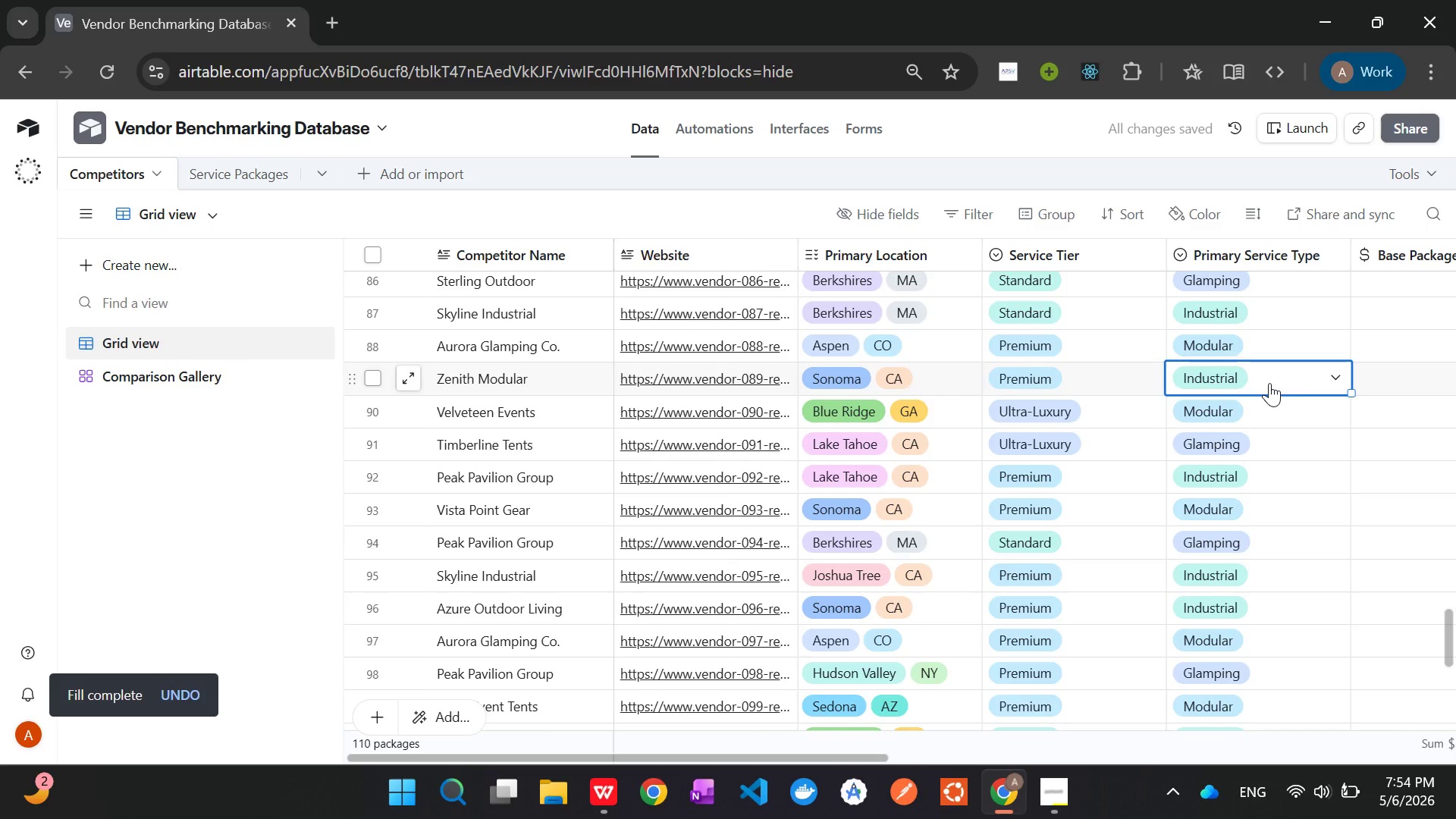 
left_click_drag(start_coordinate=[1269, 383], to_coordinate=[1243, 666])
 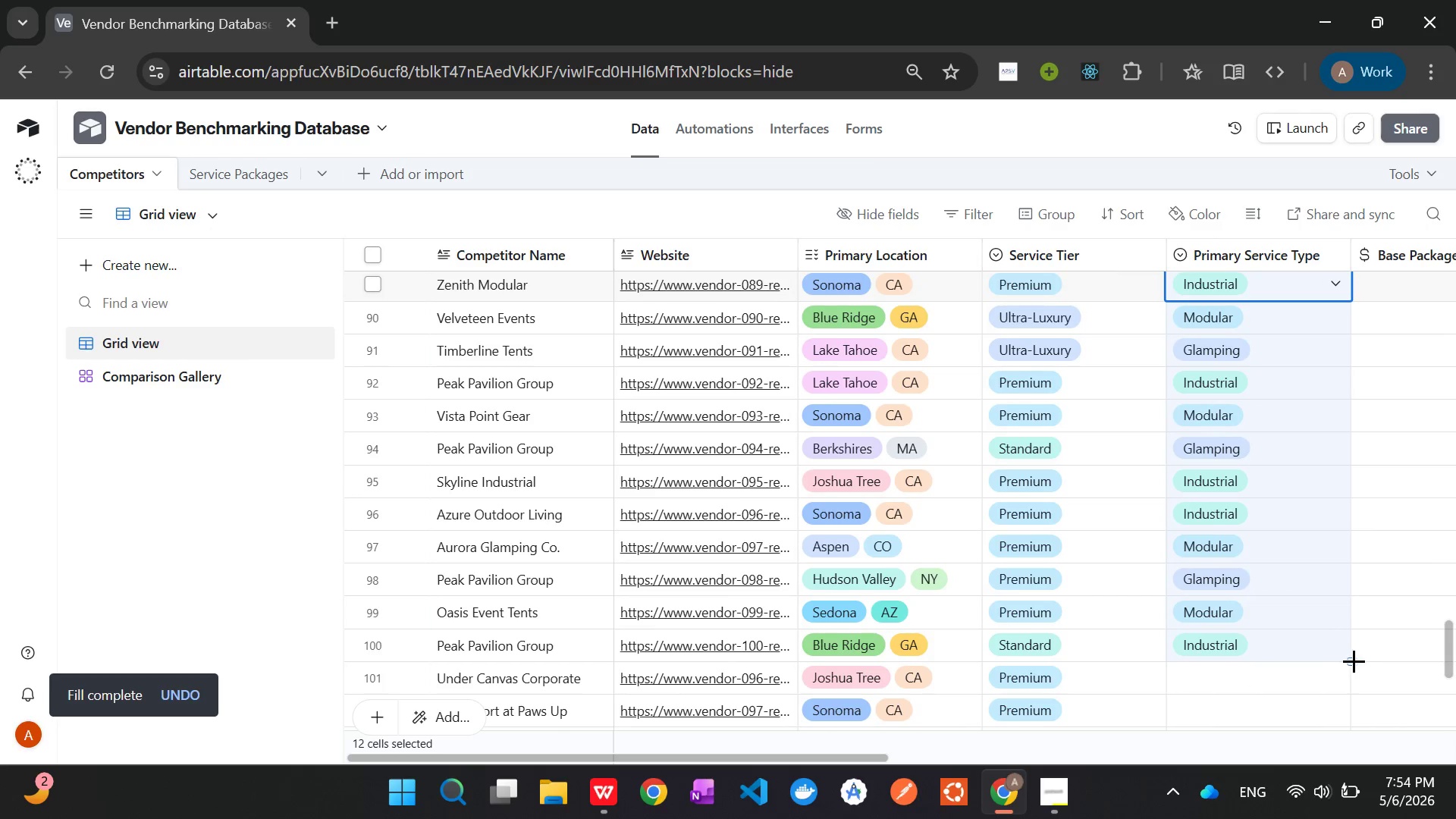 
left_click_drag(start_coordinate=[1354, 661], to_coordinate=[1298, 573])
 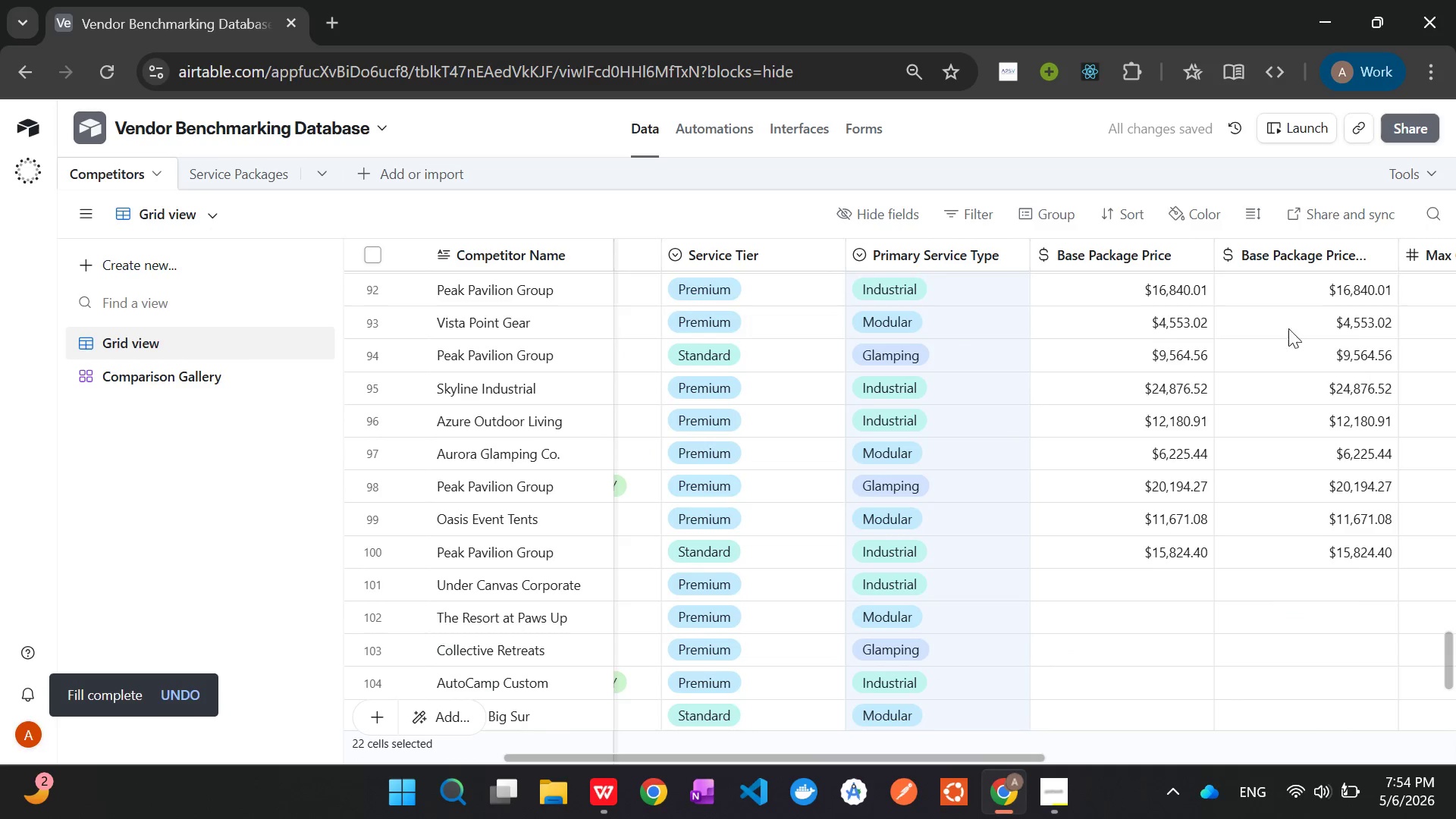 
left_click([1163, 297])
 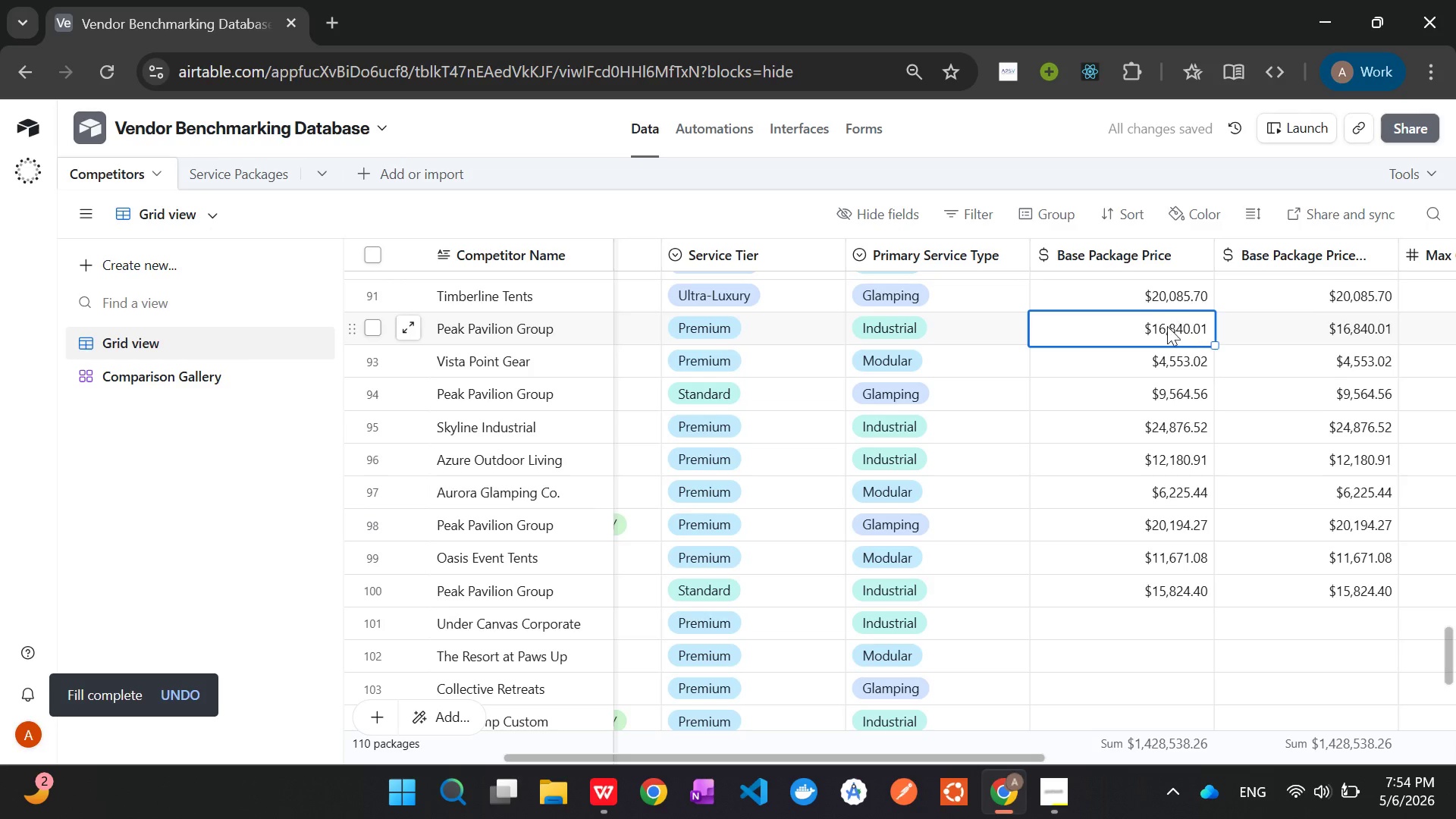 
left_click_drag(start_coordinate=[1165, 329], to_coordinate=[1159, 579])
 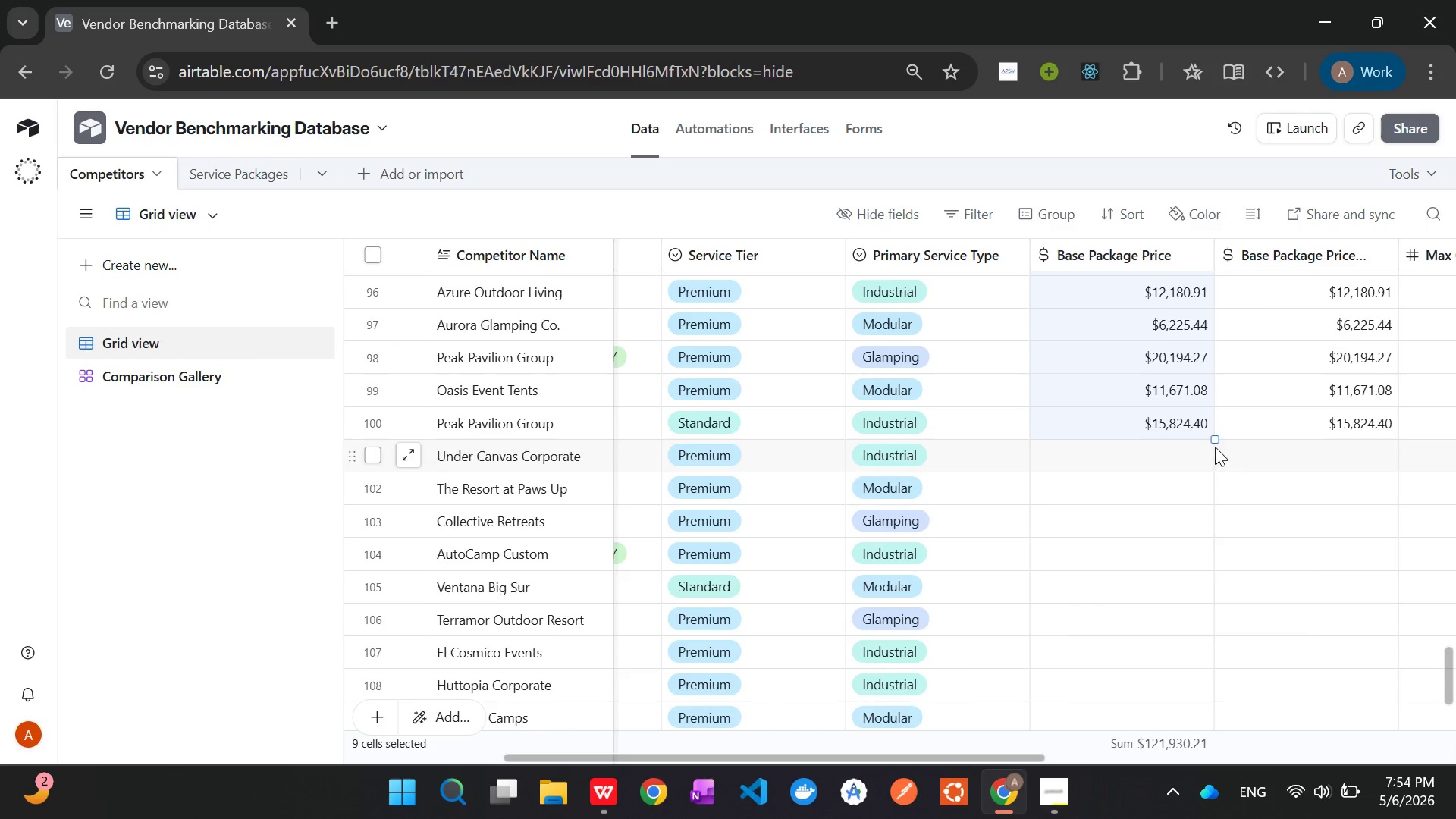 
left_click_drag(start_coordinate=[1216, 440], to_coordinate=[1197, 571])
 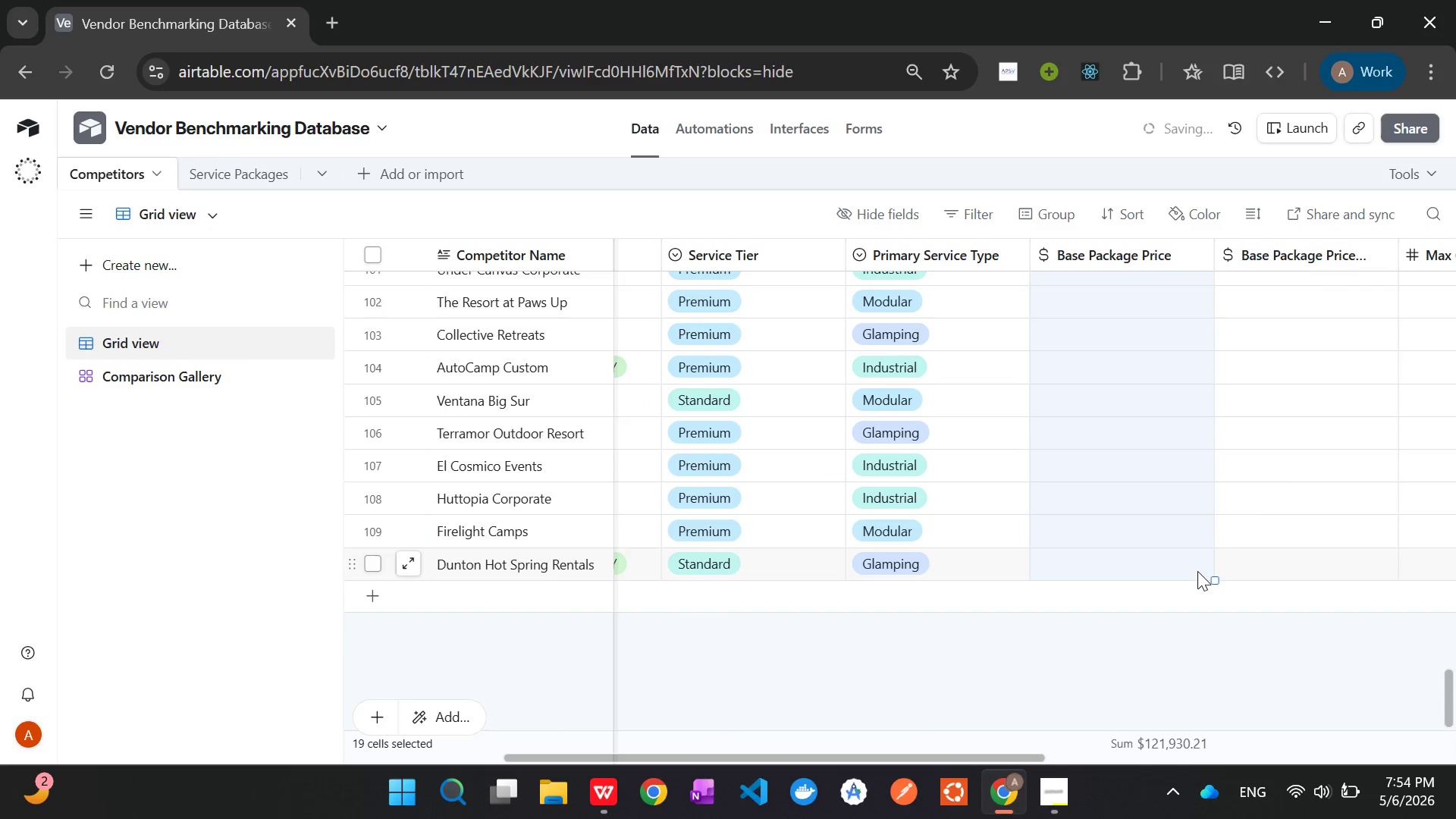 
mouse_move([1285, 450])
 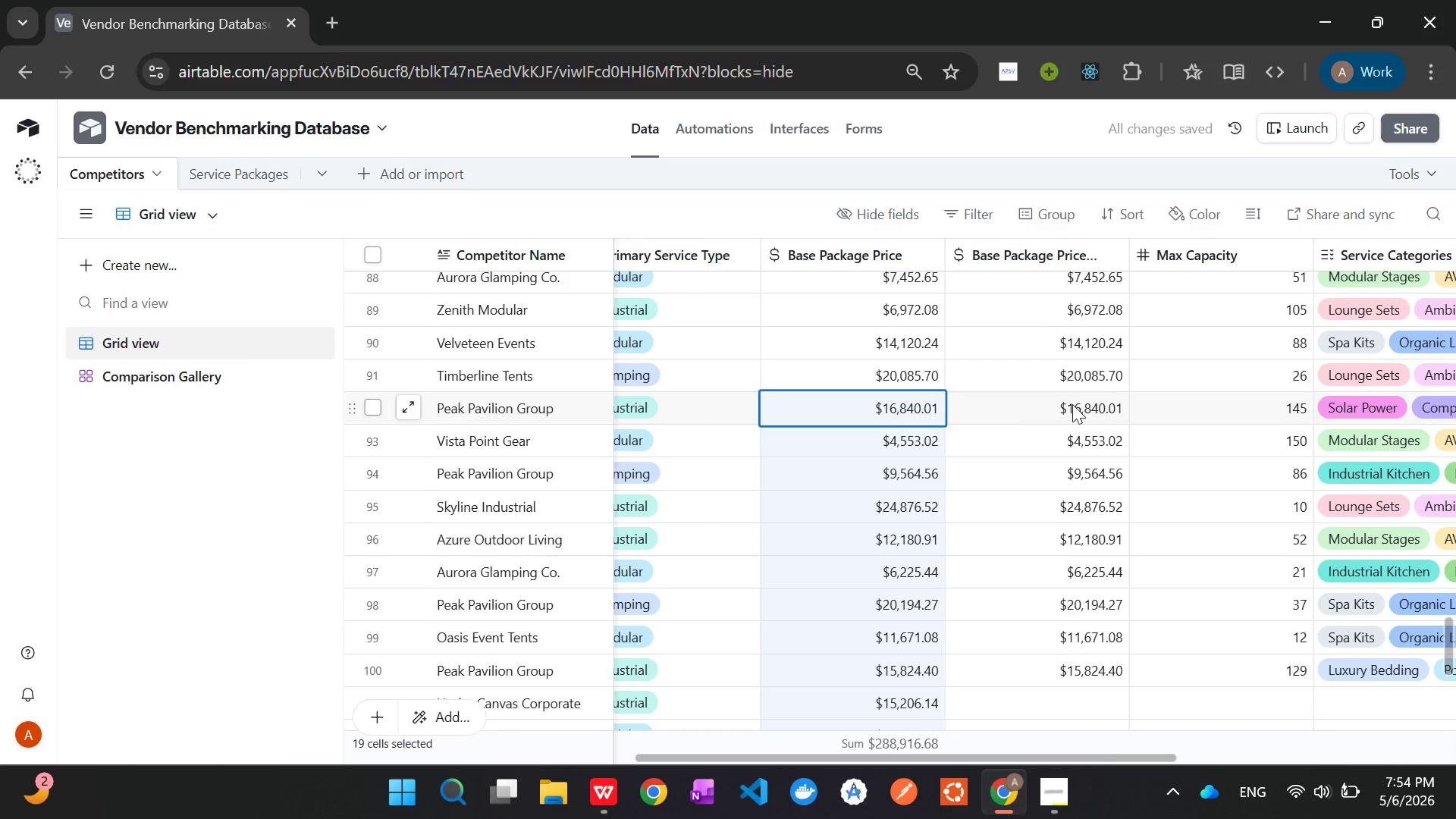 
left_click([1072, 406])
 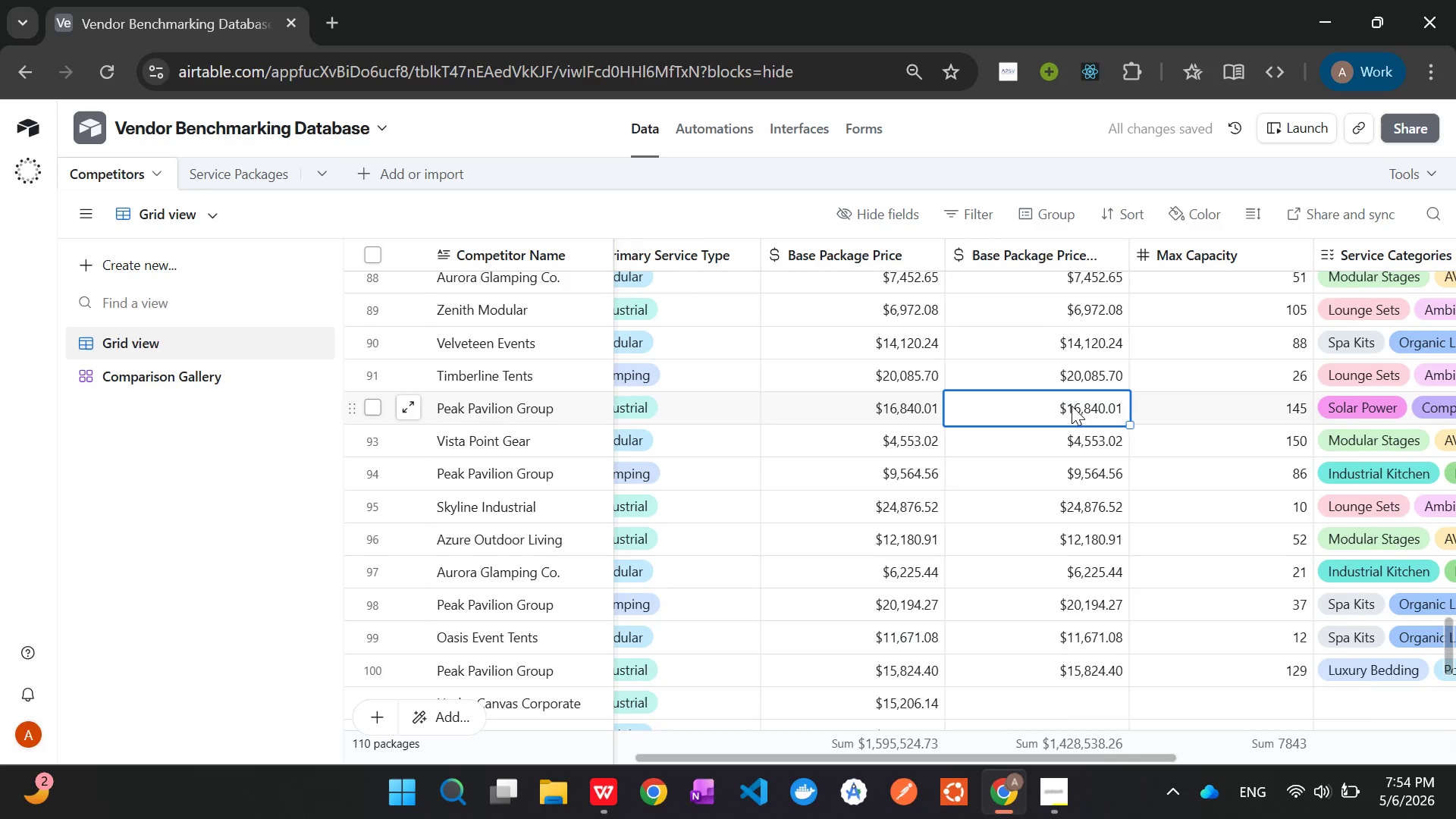 
left_click_drag(start_coordinate=[1072, 406], to_coordinate=[1084, 663])
 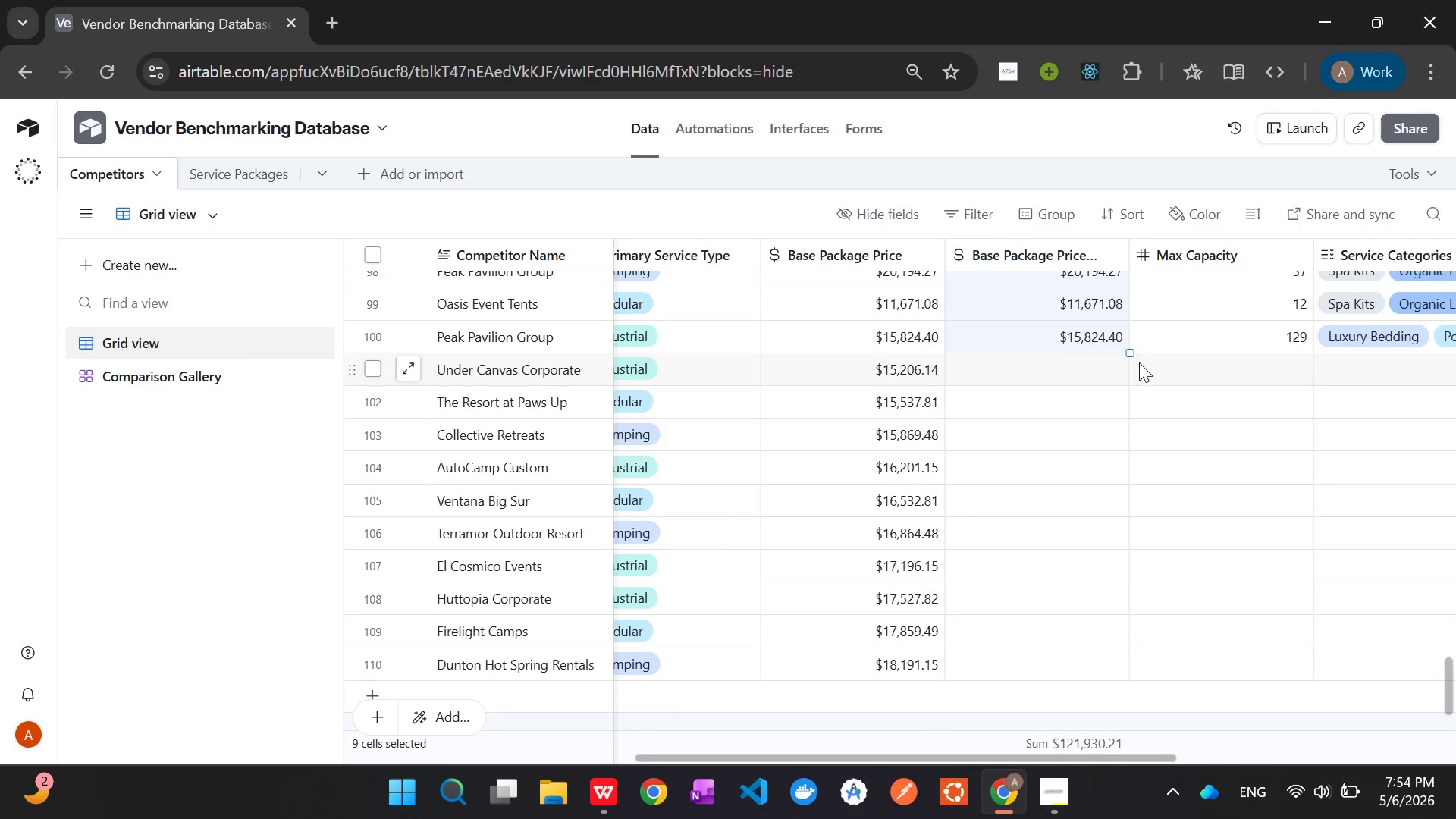 
left_click_drag(start_coordinate=[1130, 353], to_coordinate=[1121, 661])
 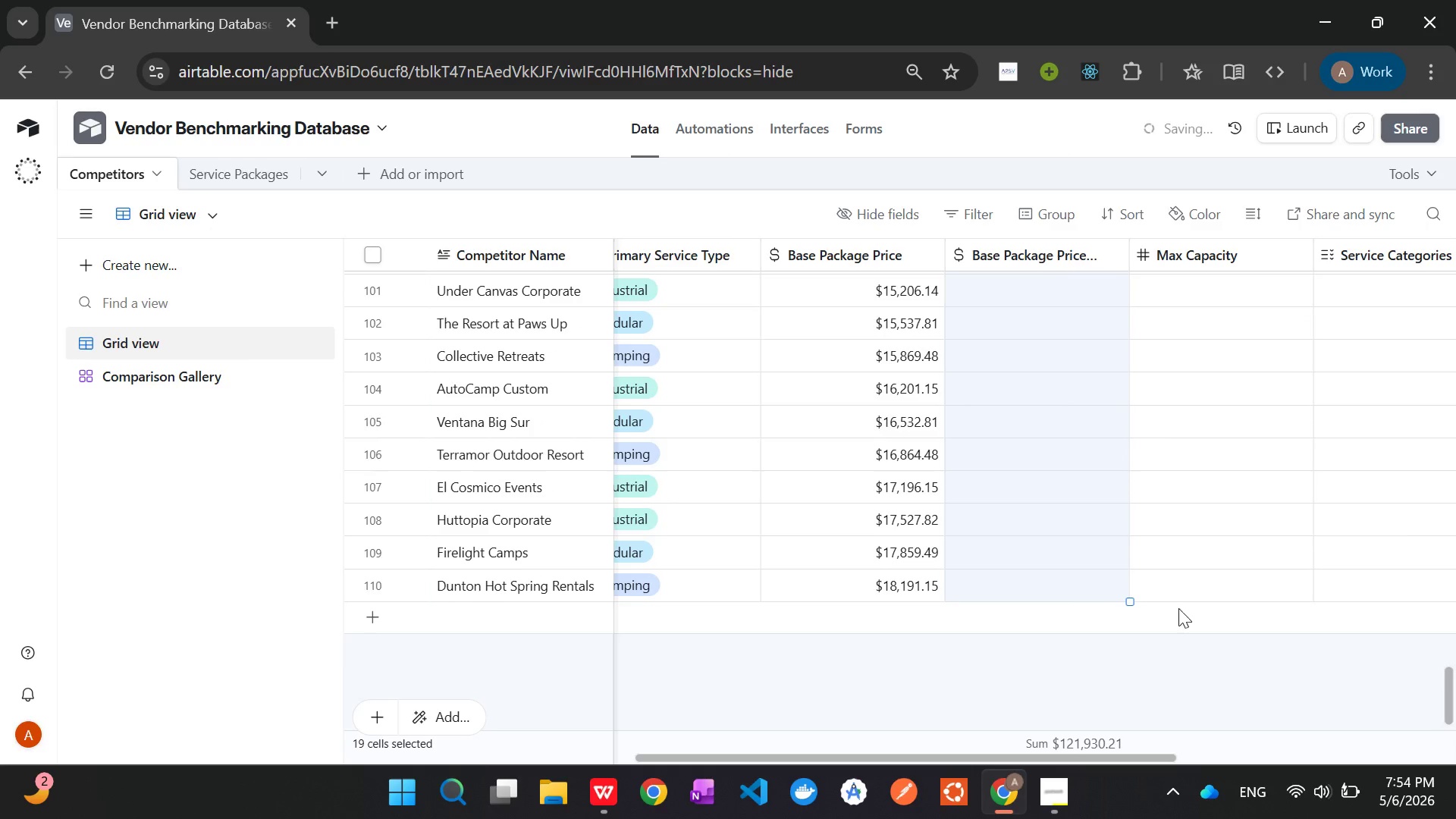 
mouse_move([1282, 535])
 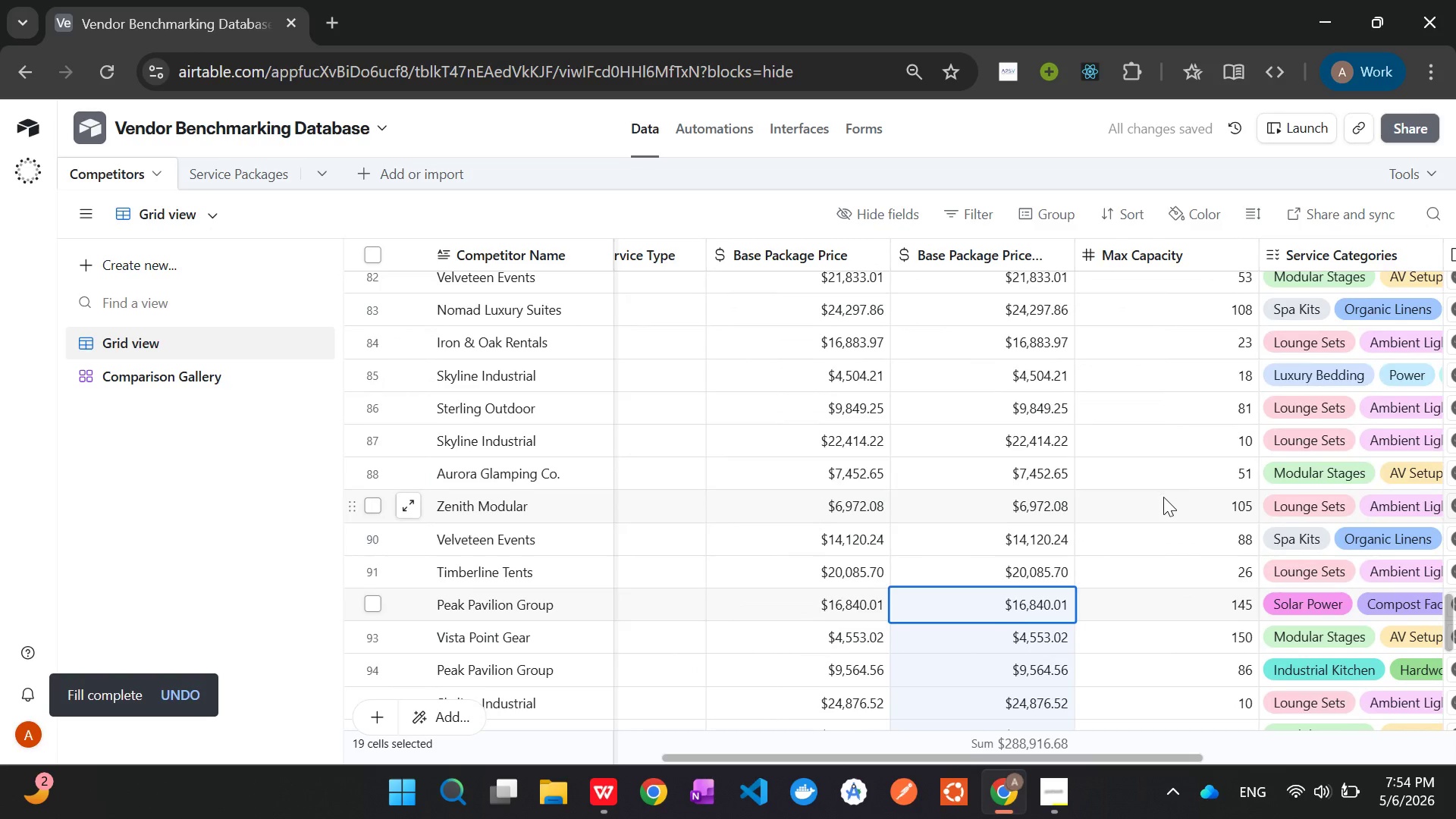 
left_click([1163, 496])
 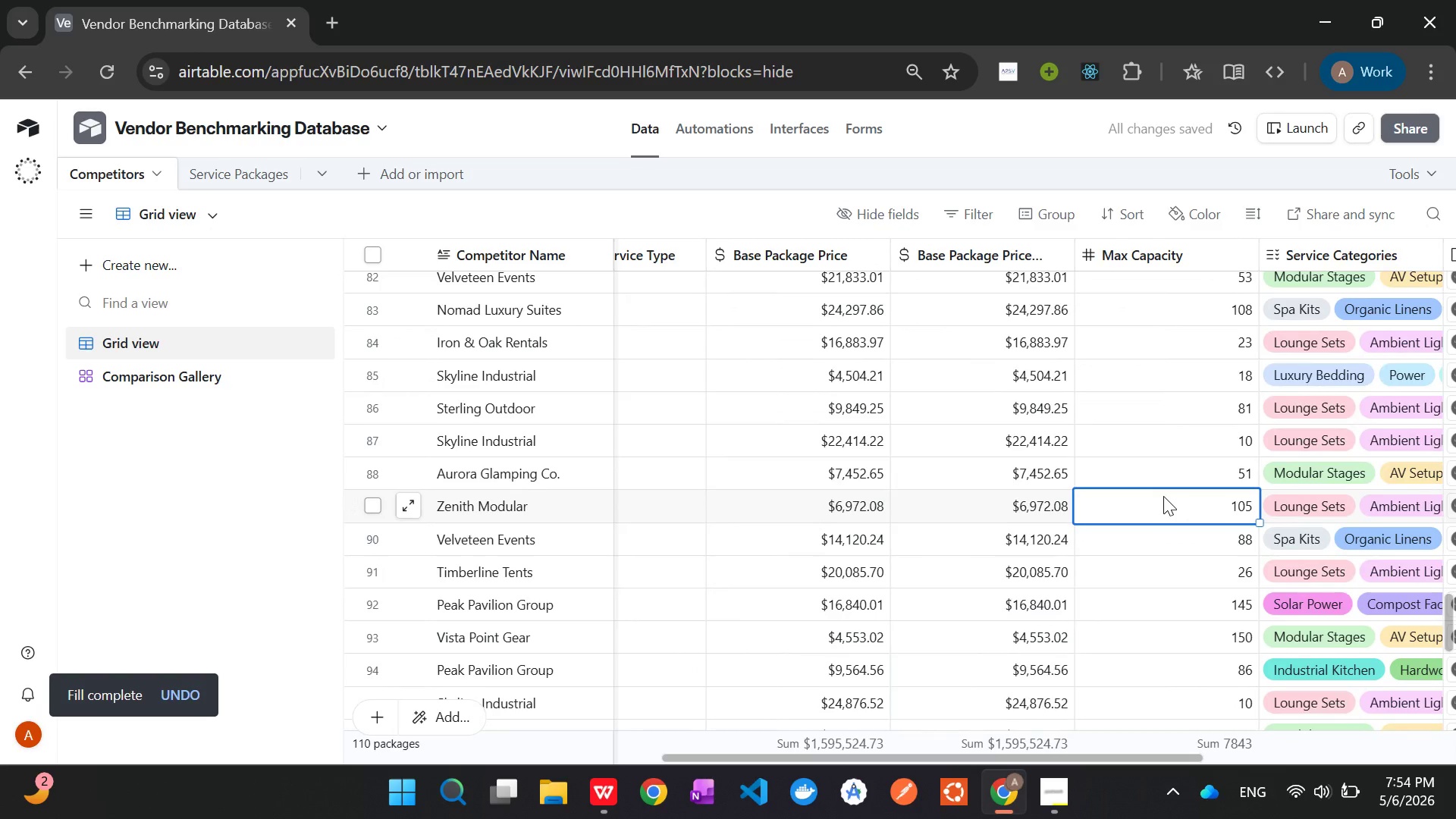 
left_click_drag(start_coordinate=[1163, 496], to_coordinate=[1207, 356])
 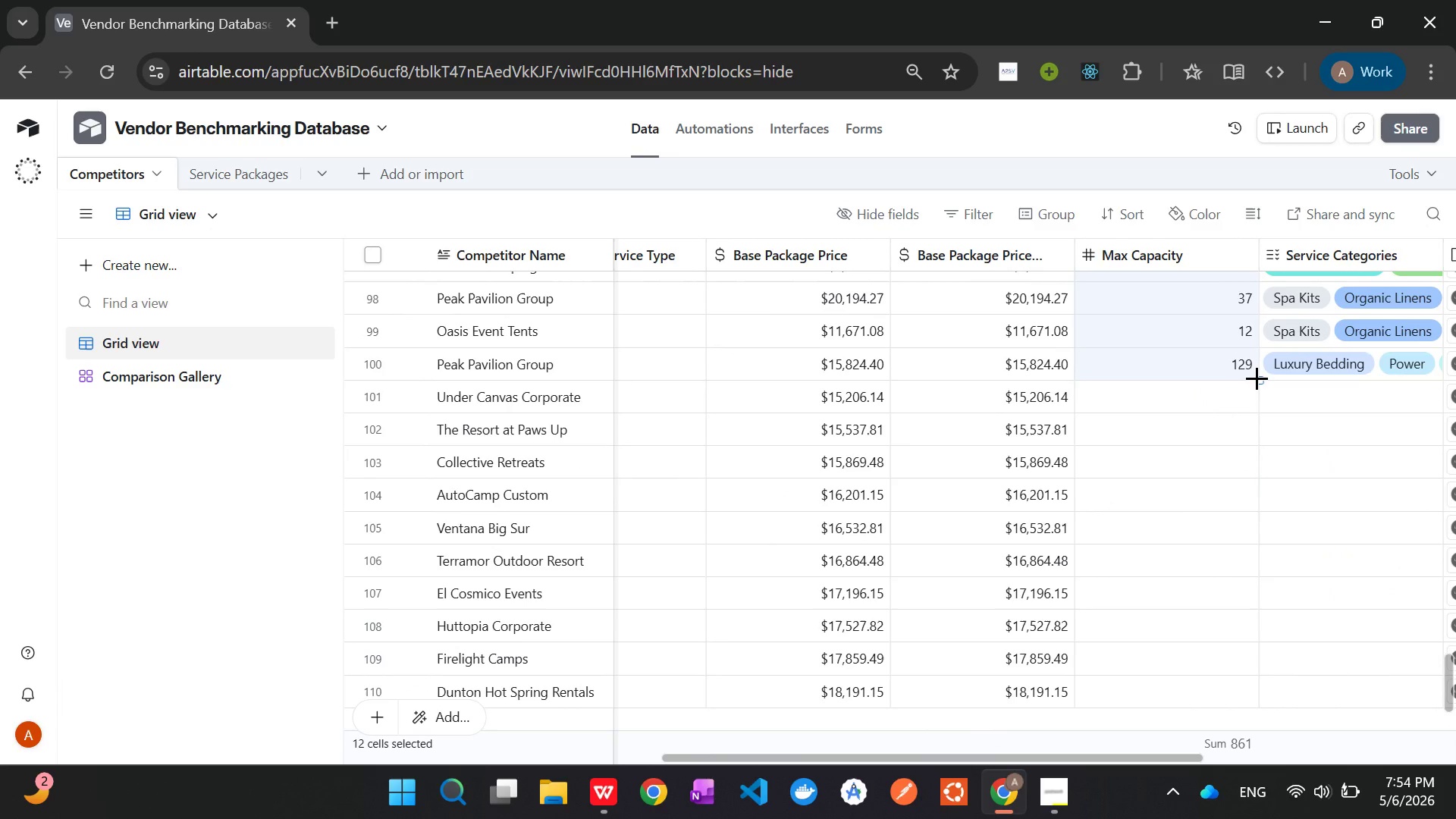 
left_click_drag(start_coordinate=[1257, 378], to_coordinate=[1204, 685])
 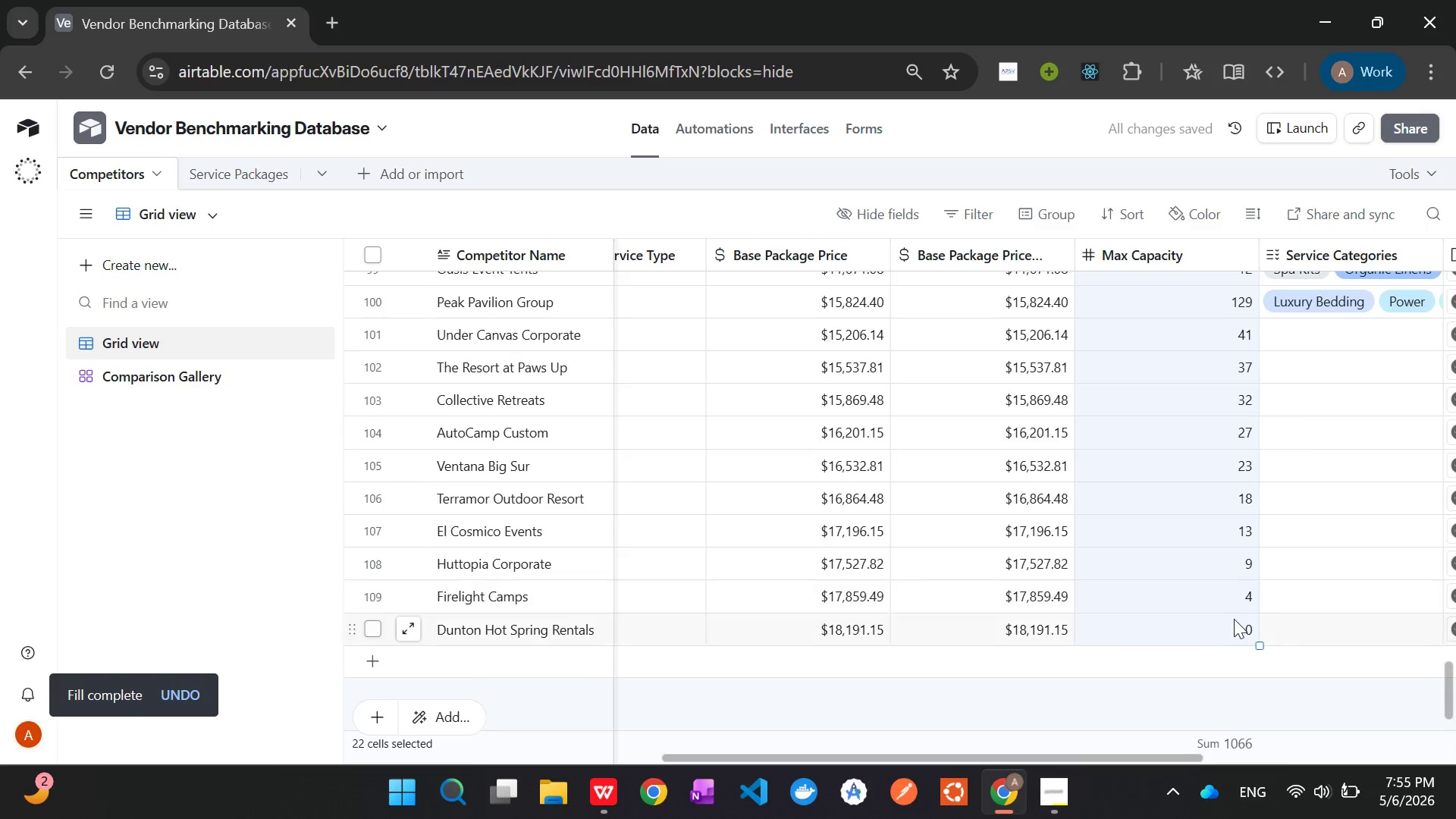 
double_click([1234, 622])
 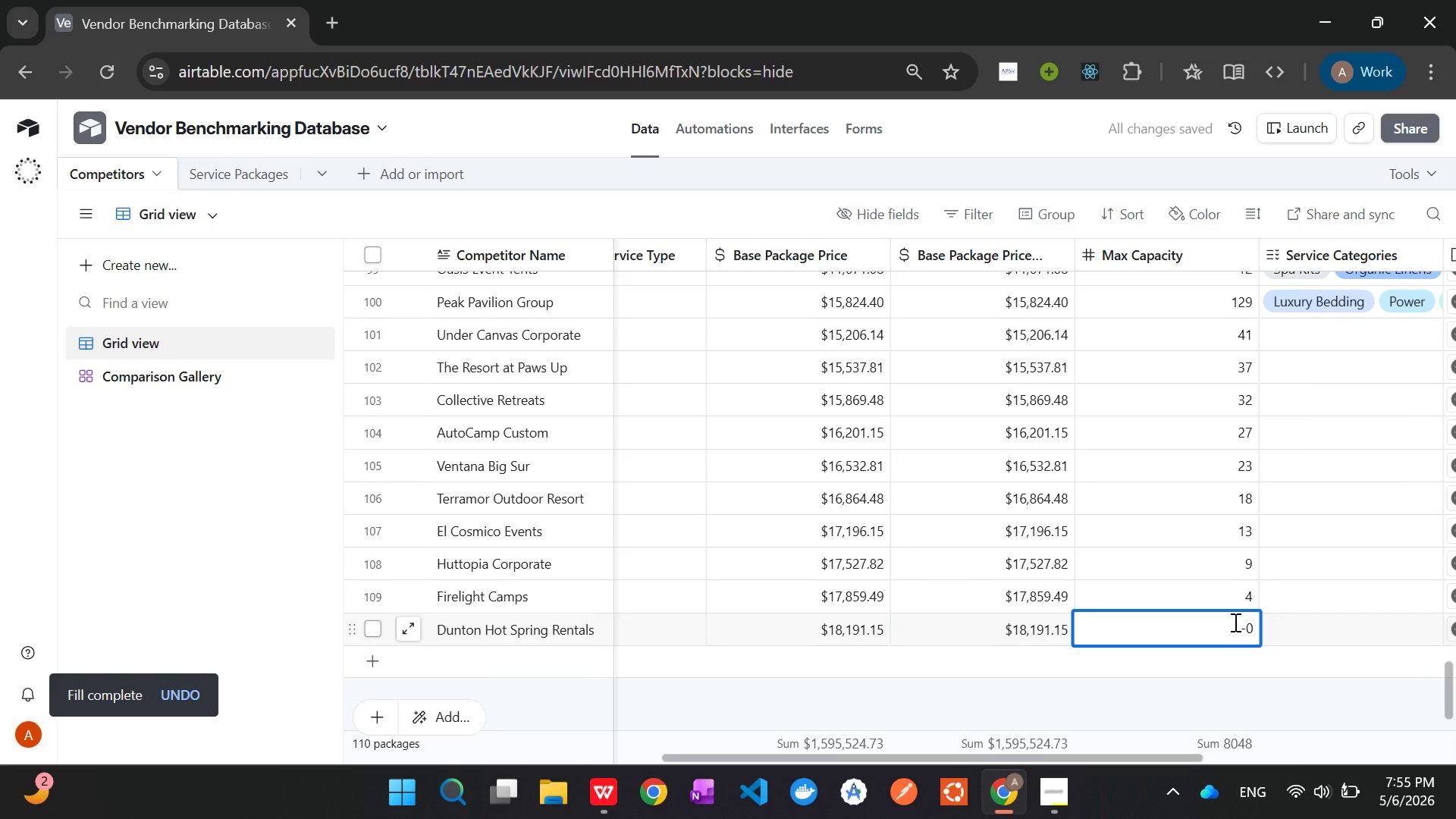 
key(Backspace)
key(Backspace)
type(654)
key(Backspace)
 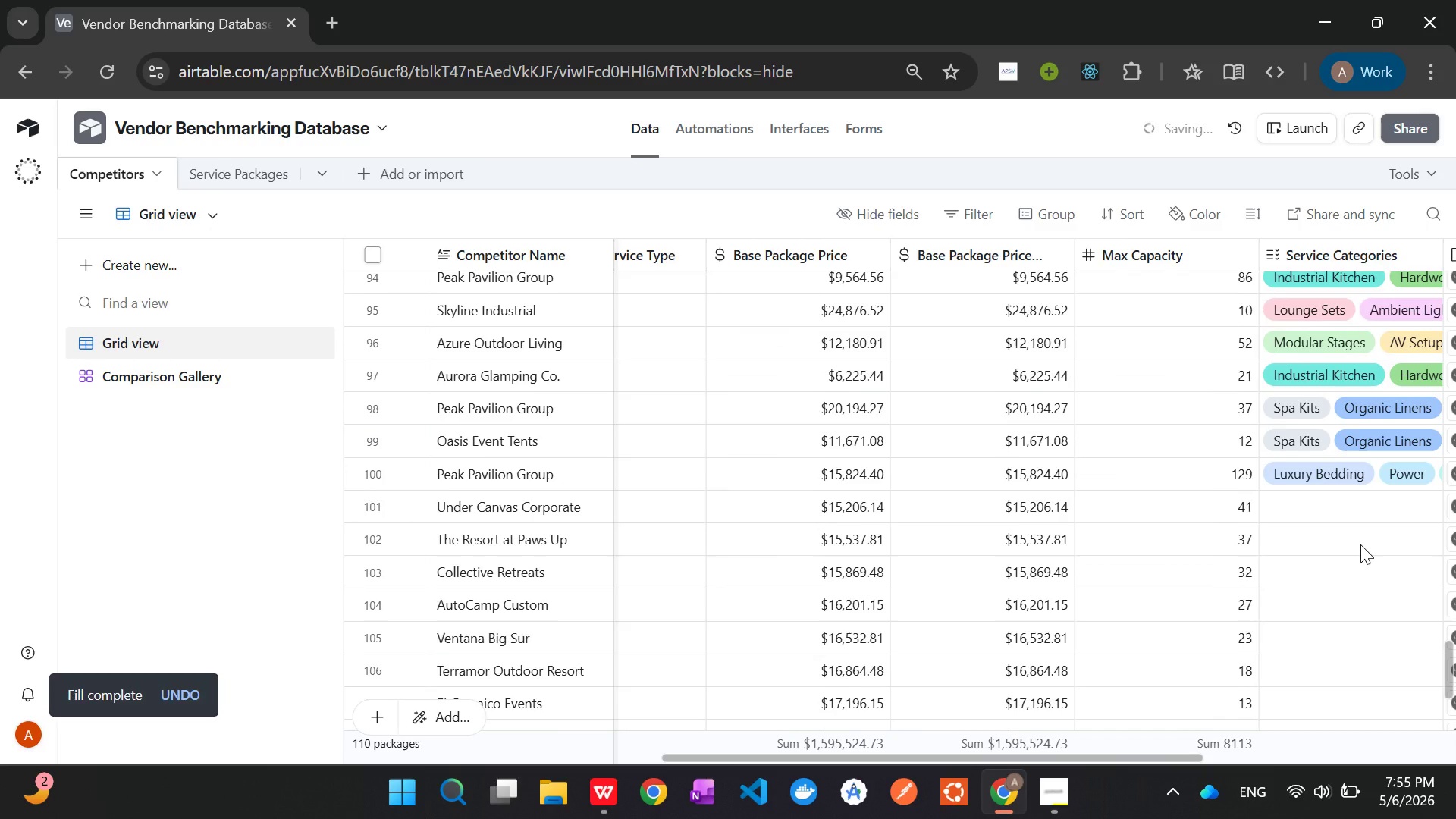 
left_click([1349, 512])
 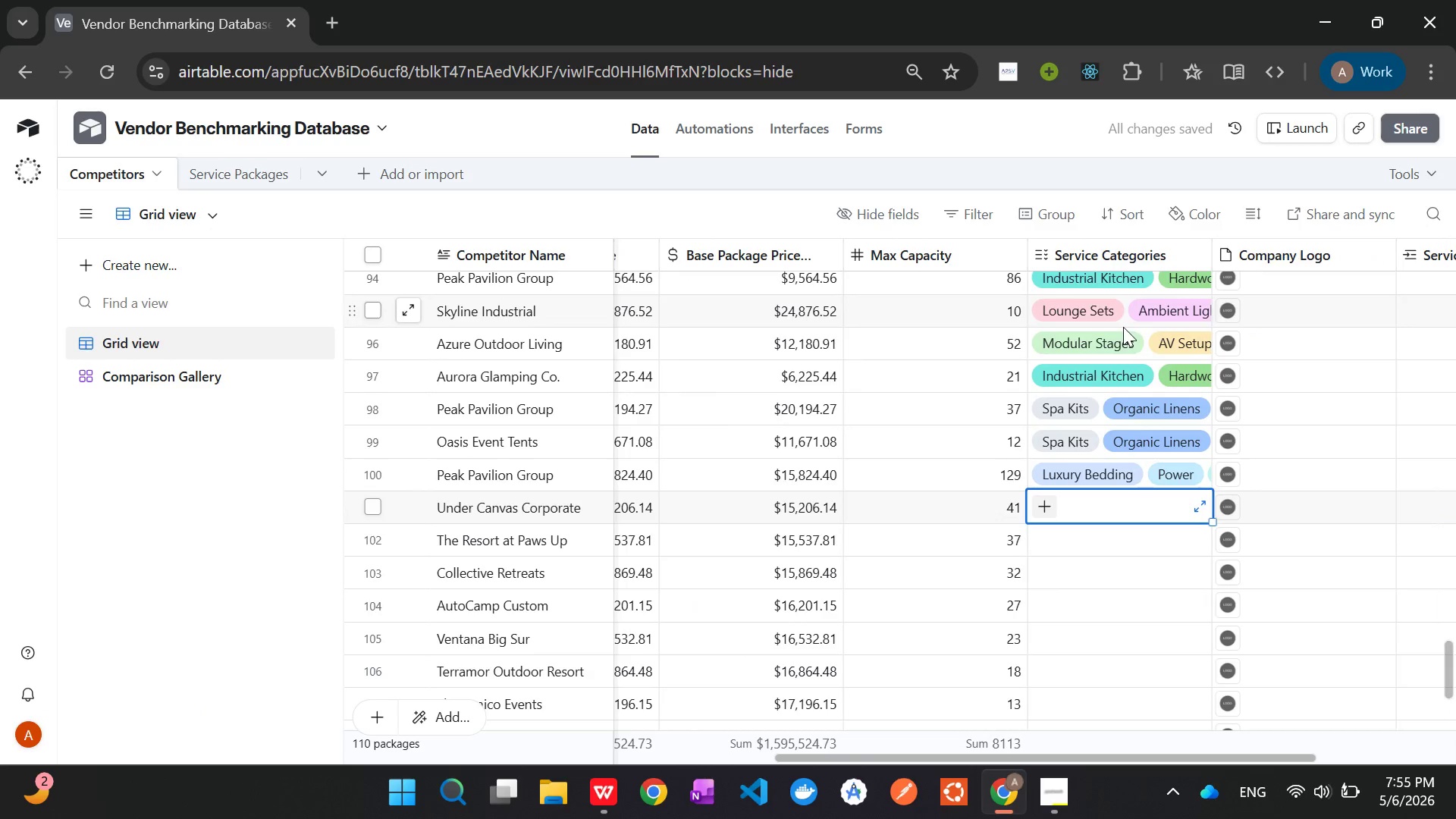 
left_click([1121, 321])
 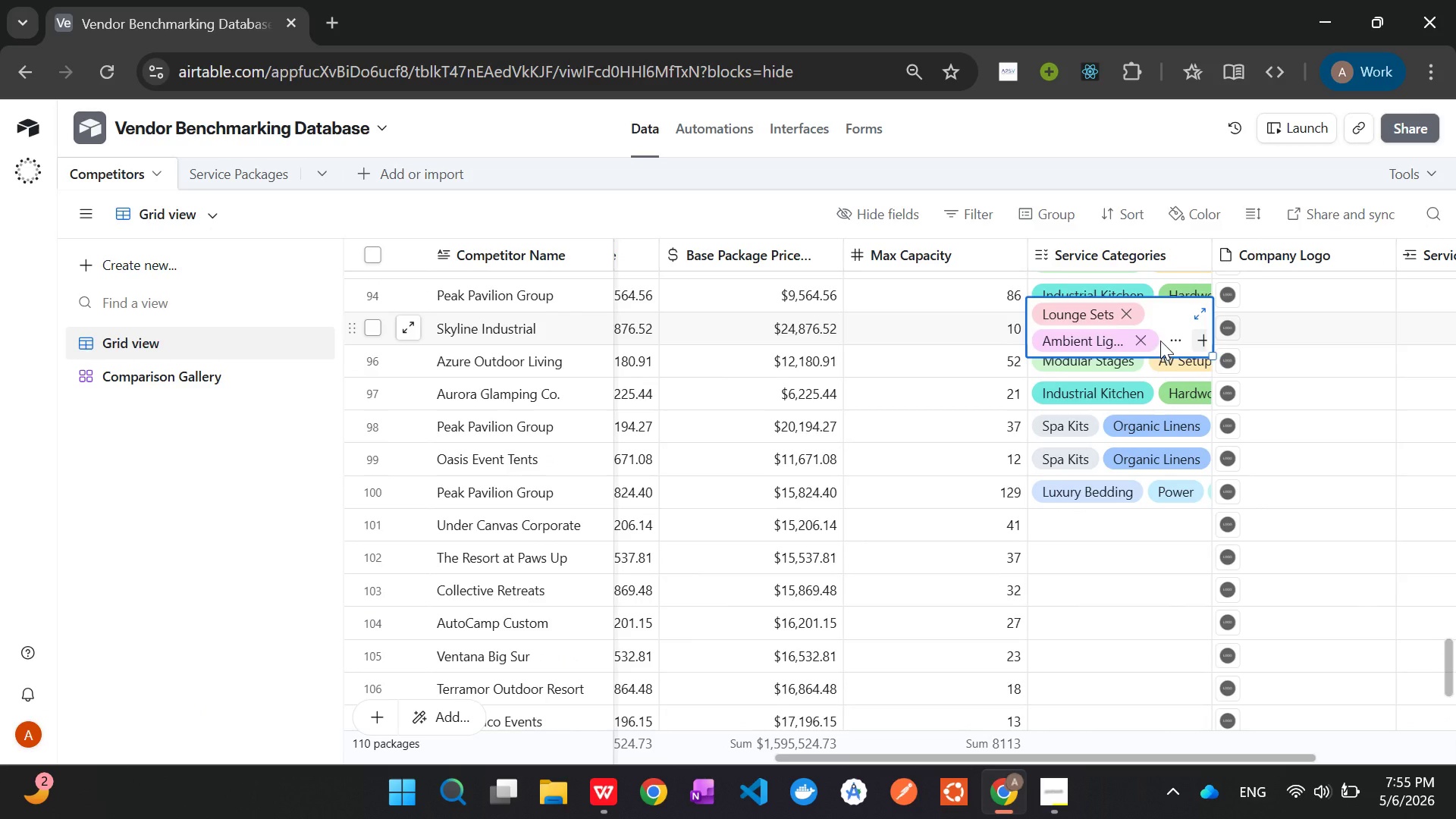 
left_click_drag(start_coordinate=[1163, 316], to_coordinate=[1141, 486])
 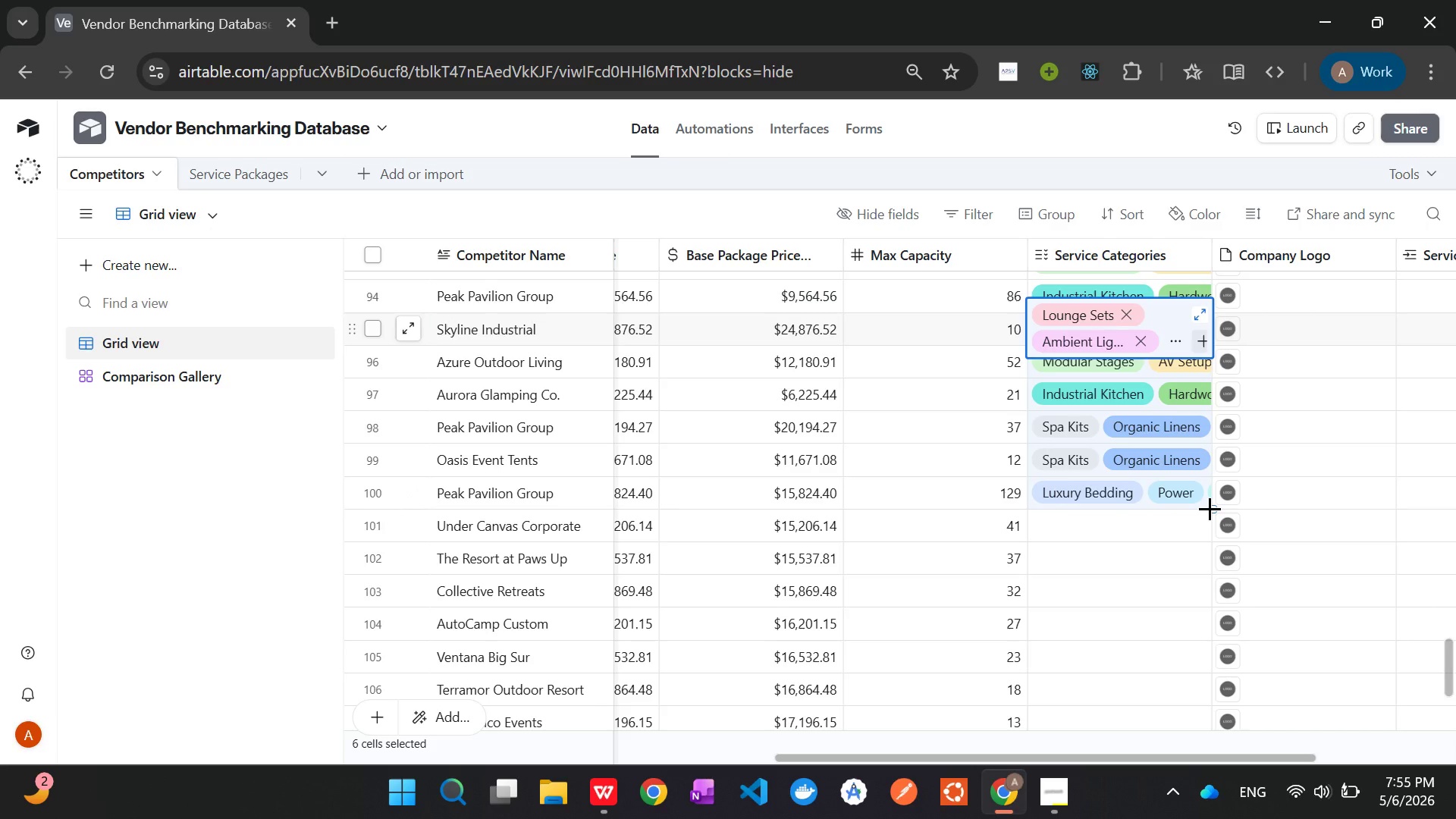 
left_click_drag(start_coordinate=[1210, 508], to_coordinate=[1178, 670])
 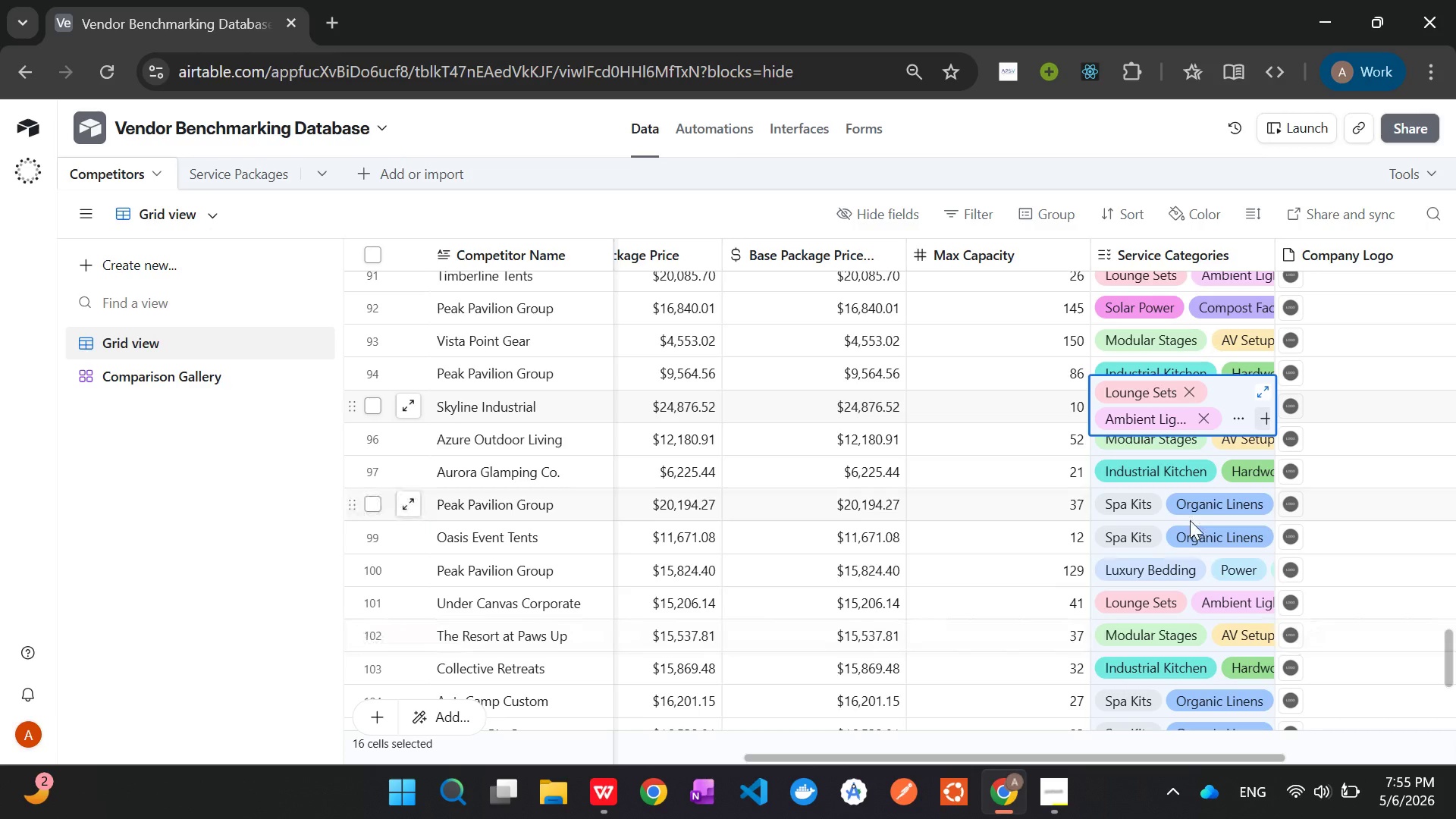 
wait(17.61)
 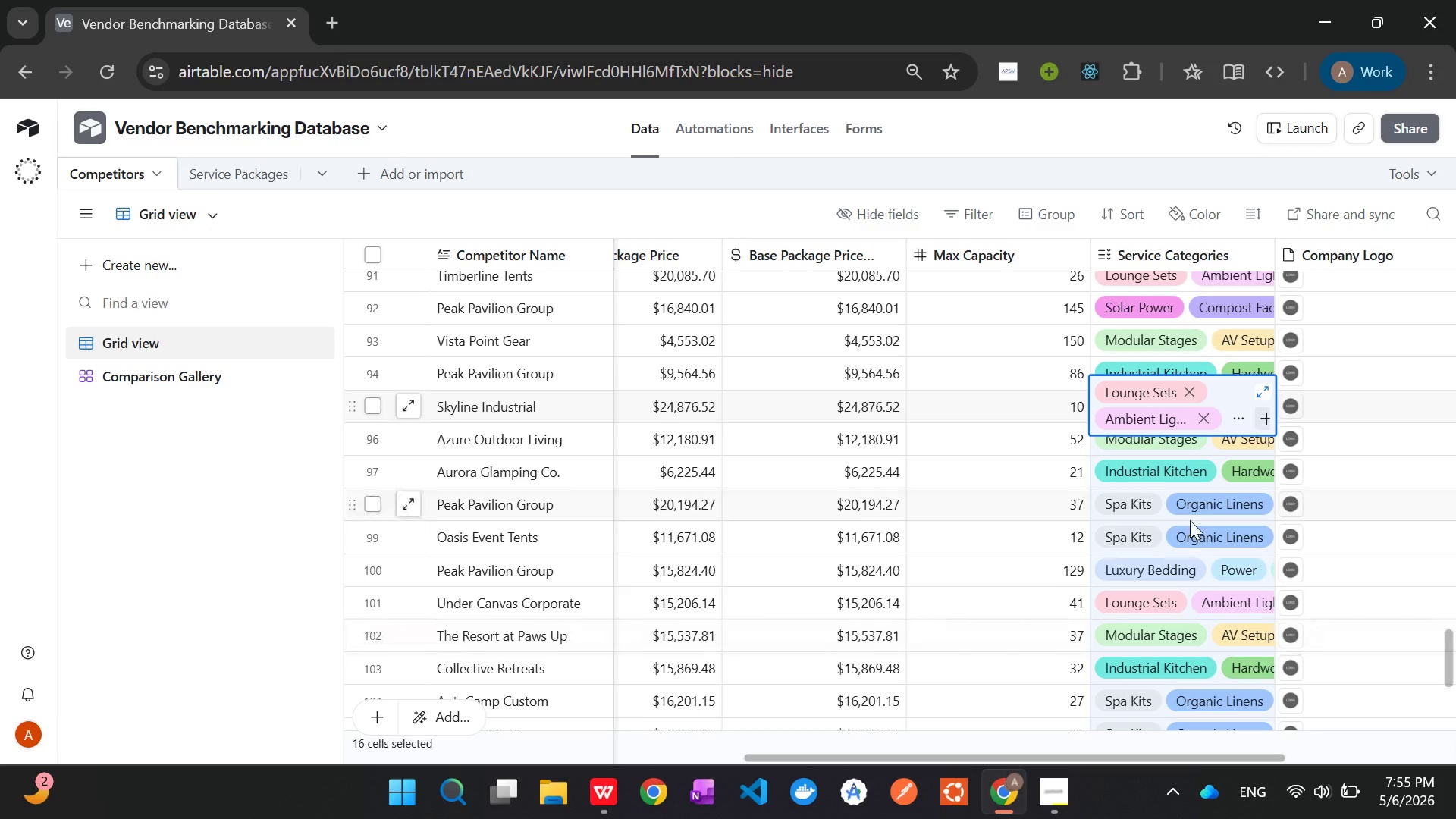 
left_click([1045, 215])
 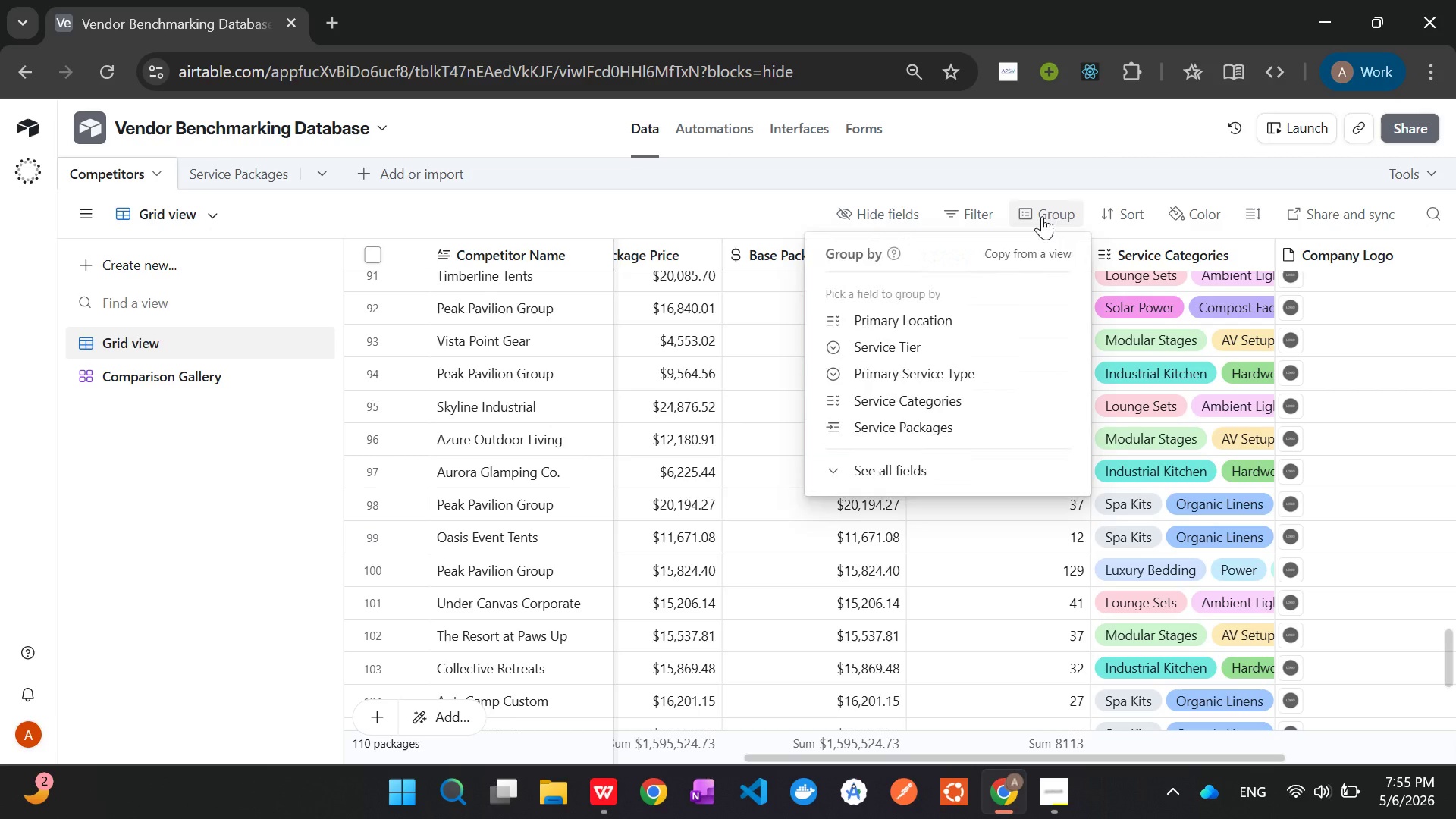 
left_click([930, 322])
 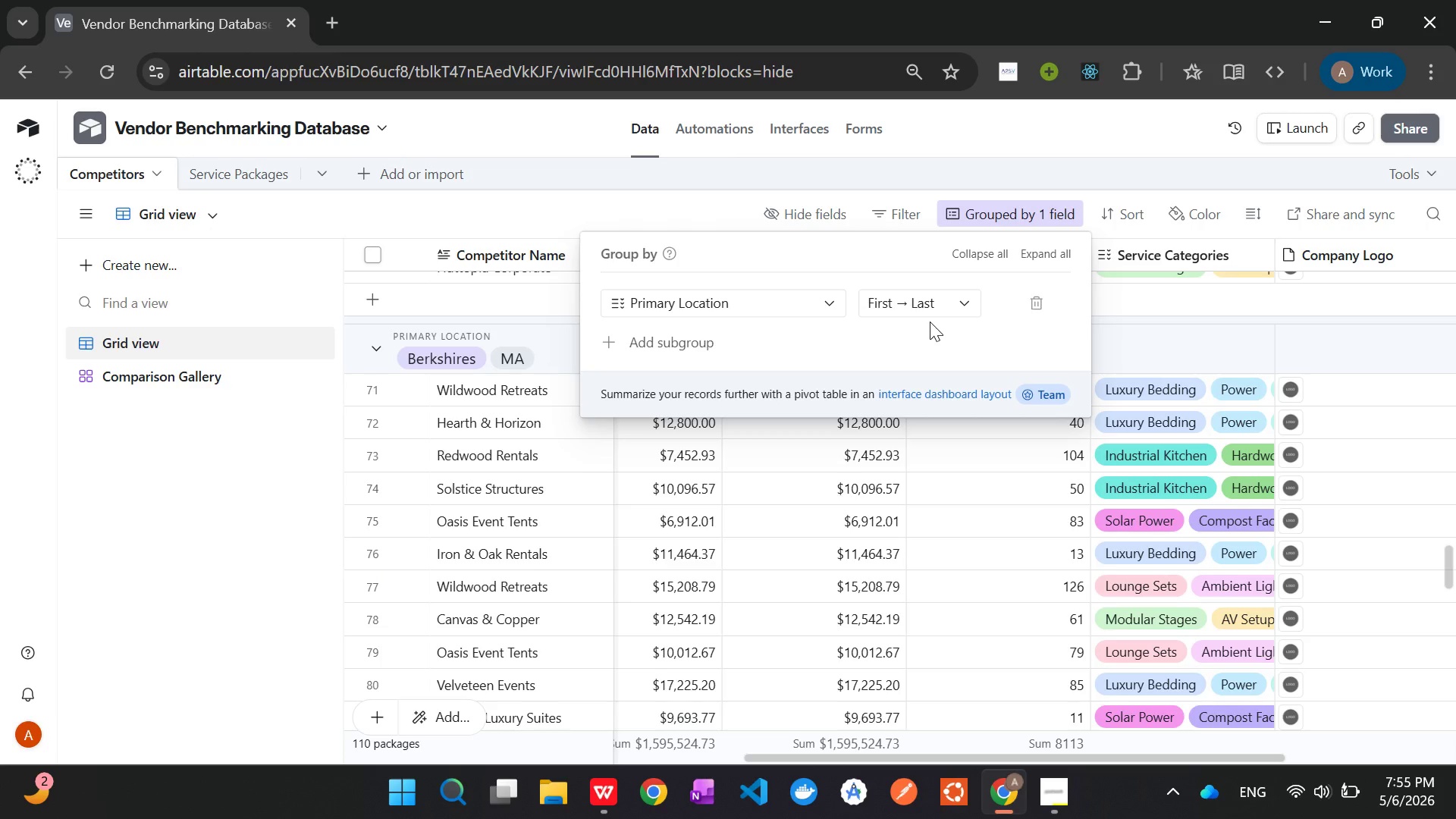 
wait(14.97)
 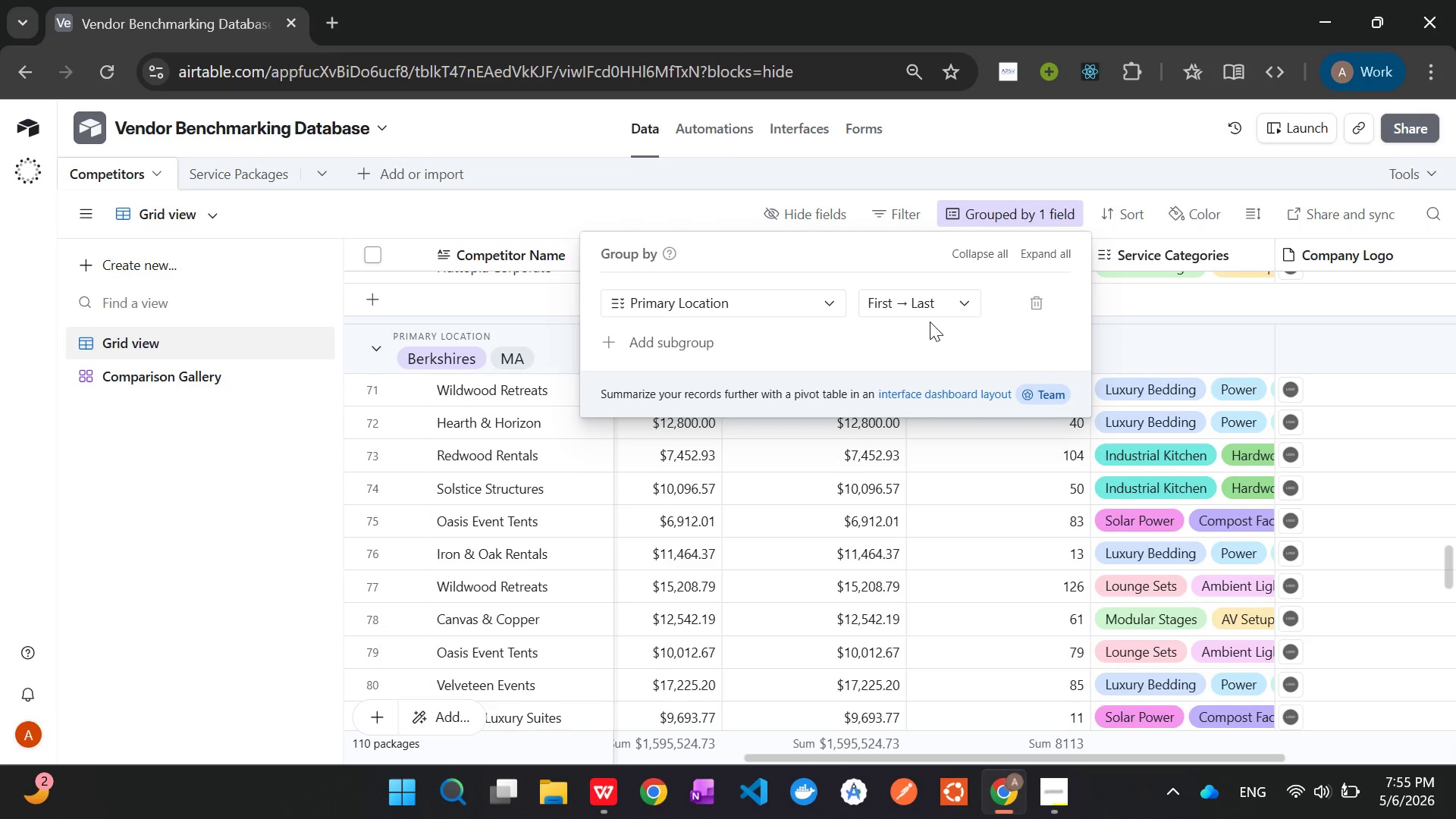 
left_click([236, 567])
 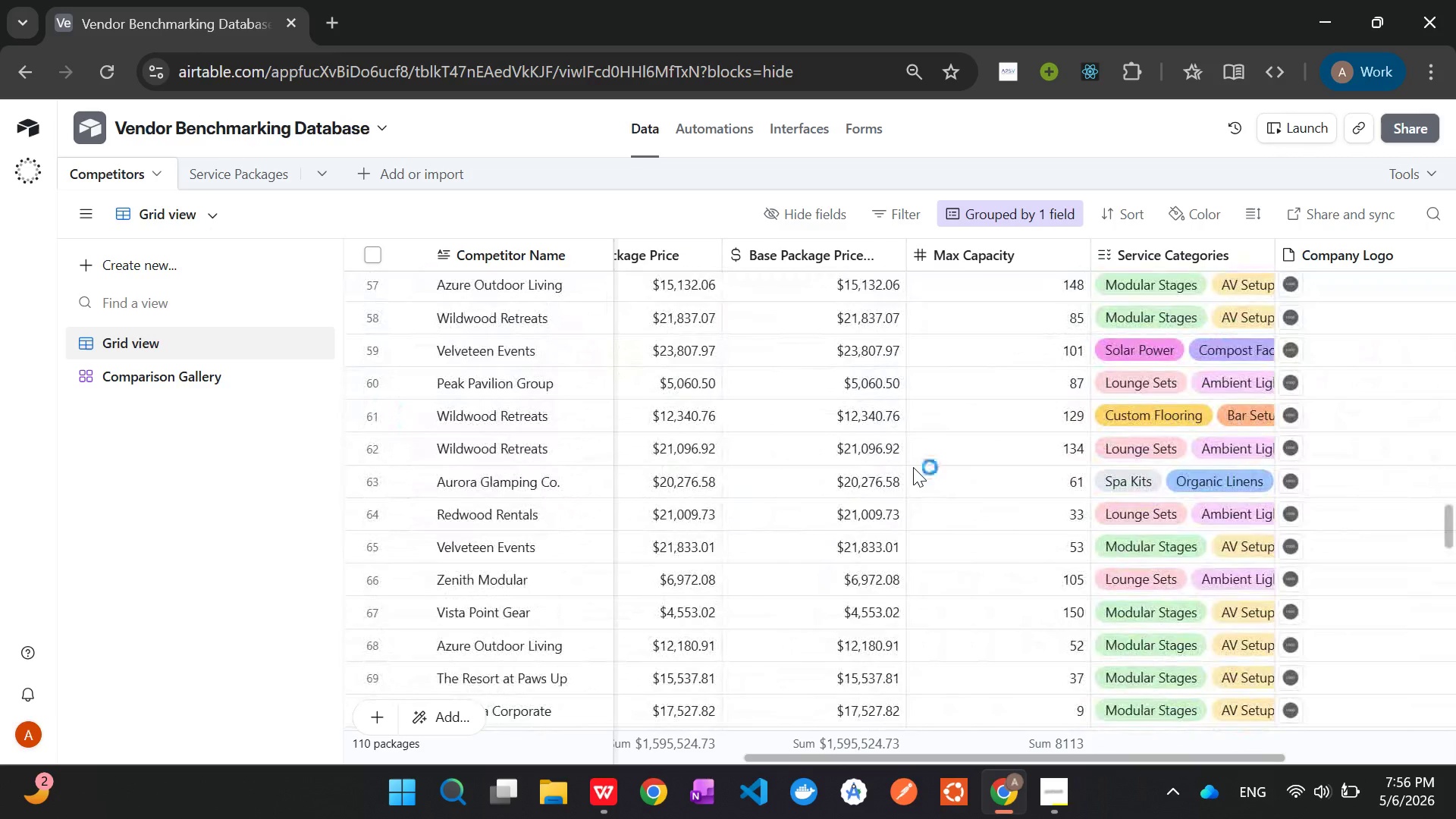 
wait(14.69)
 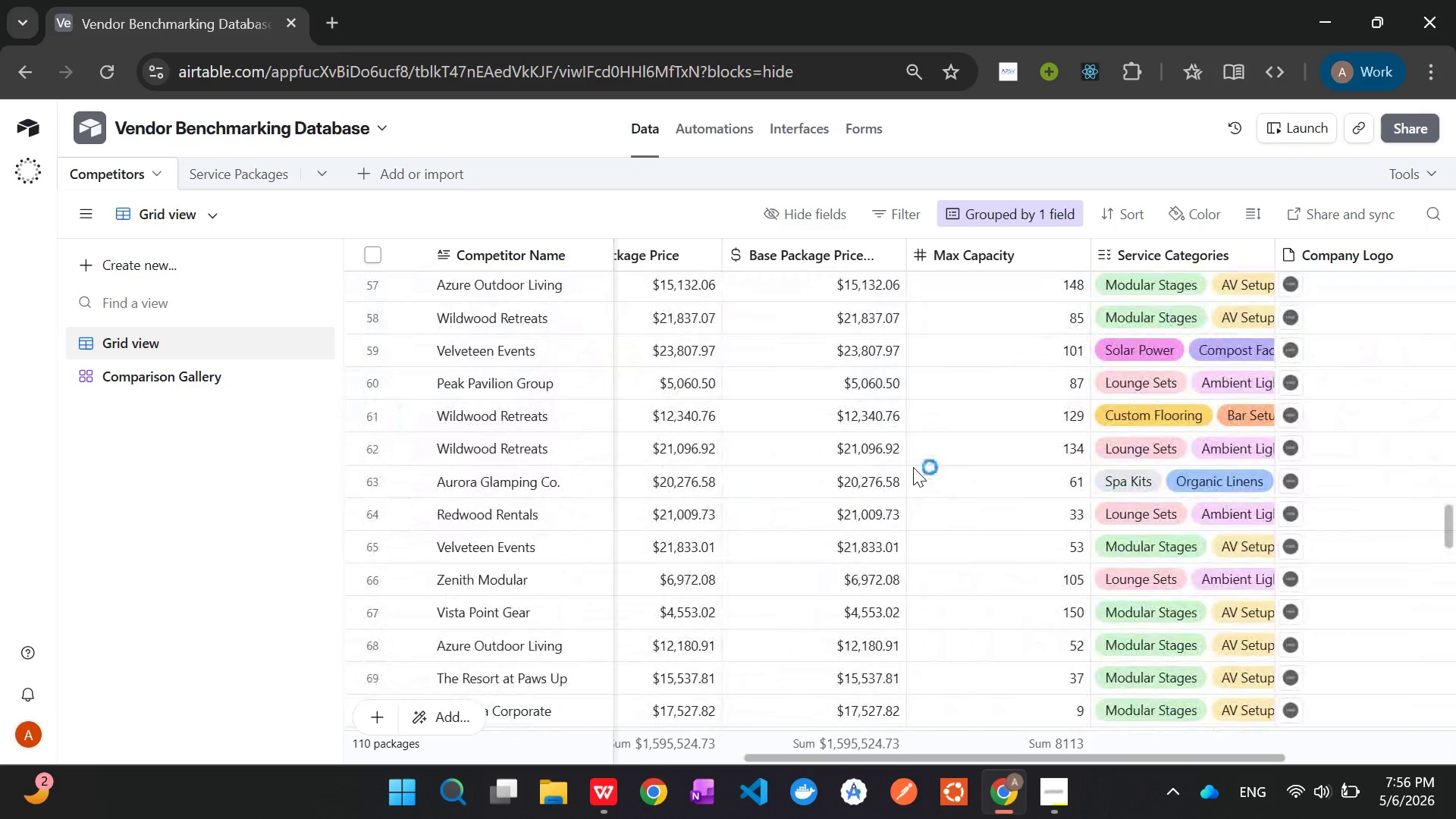 
left_click([1409, 648])
 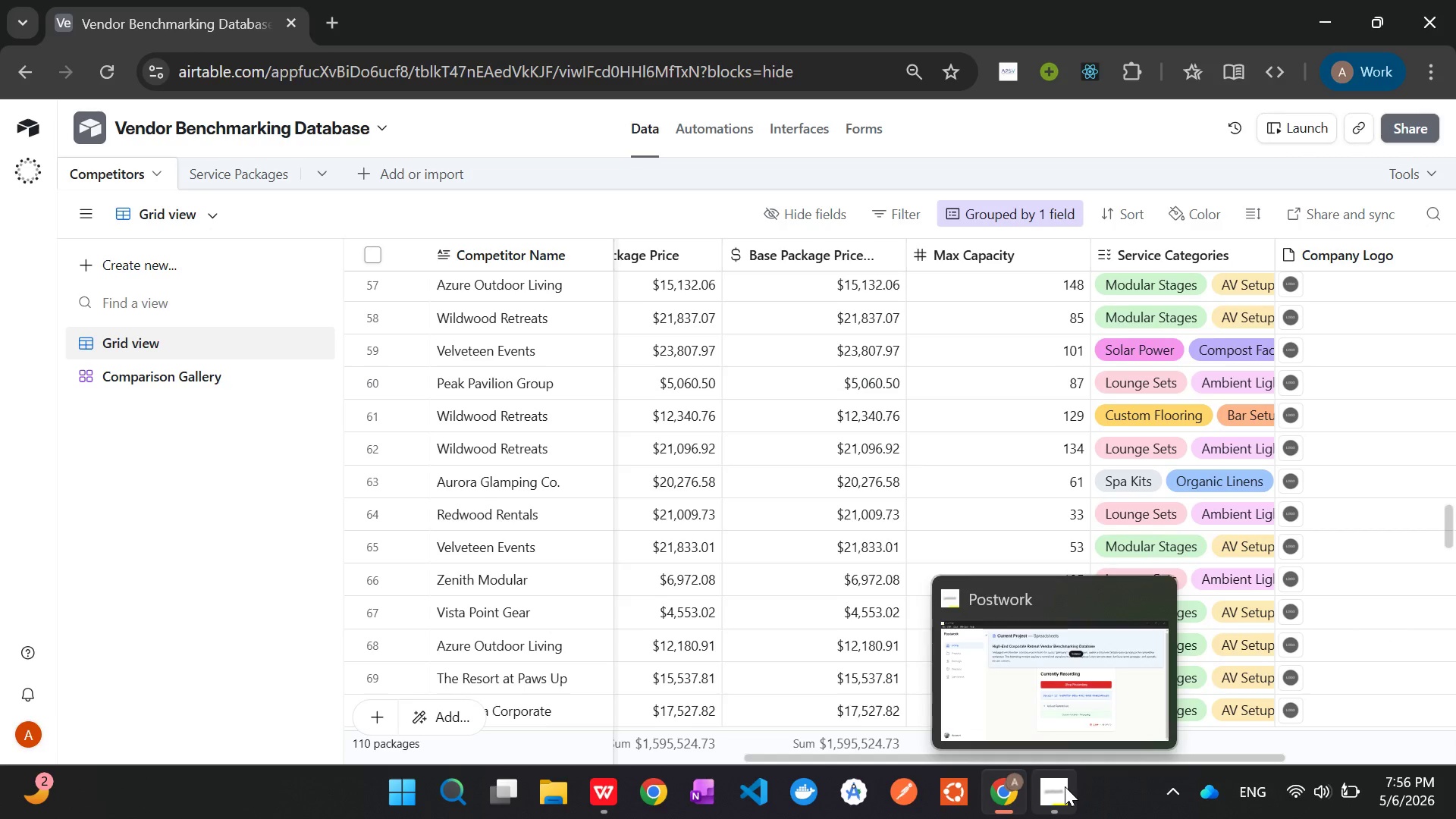 
left_click([1065, 786])